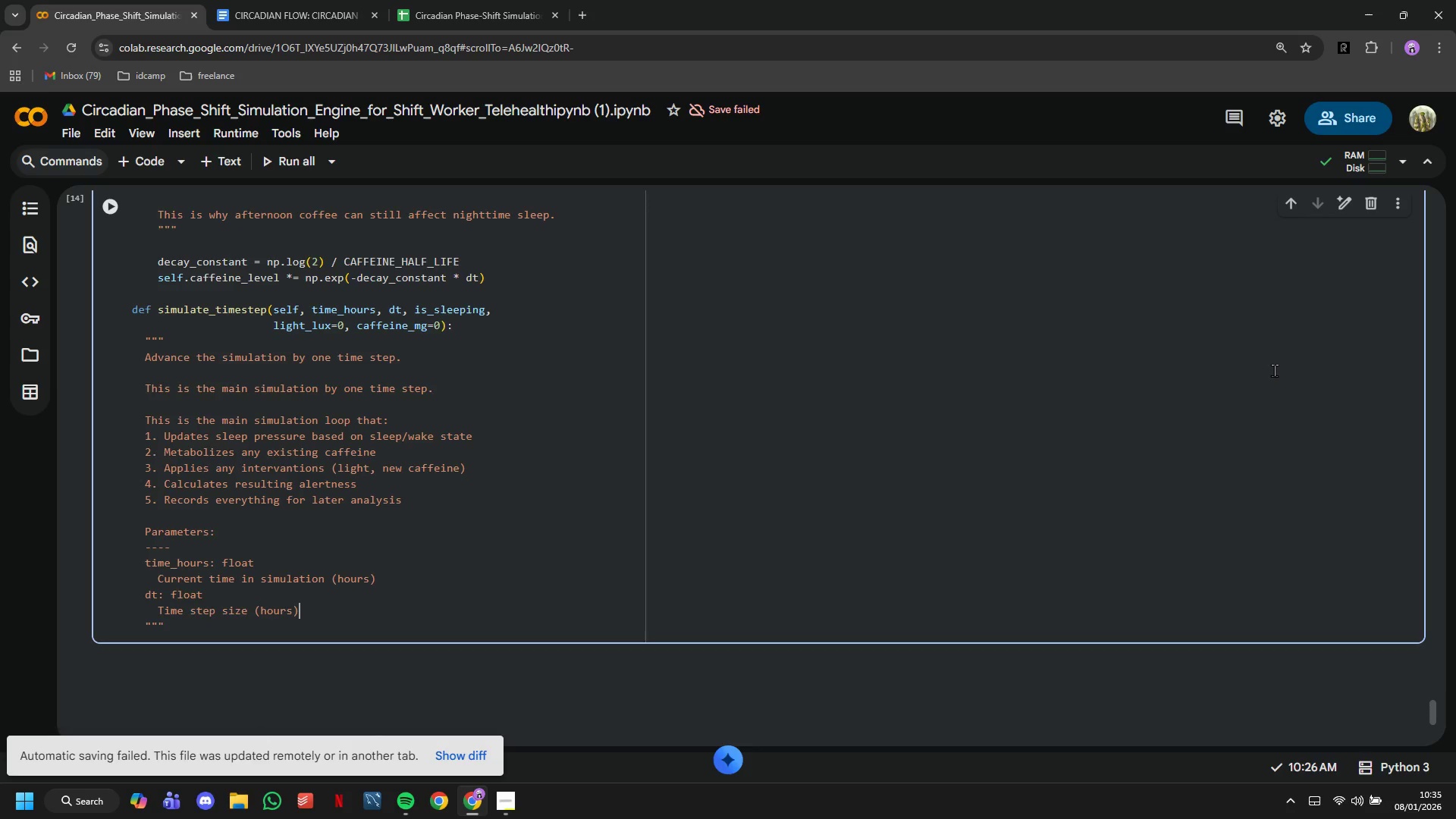 
 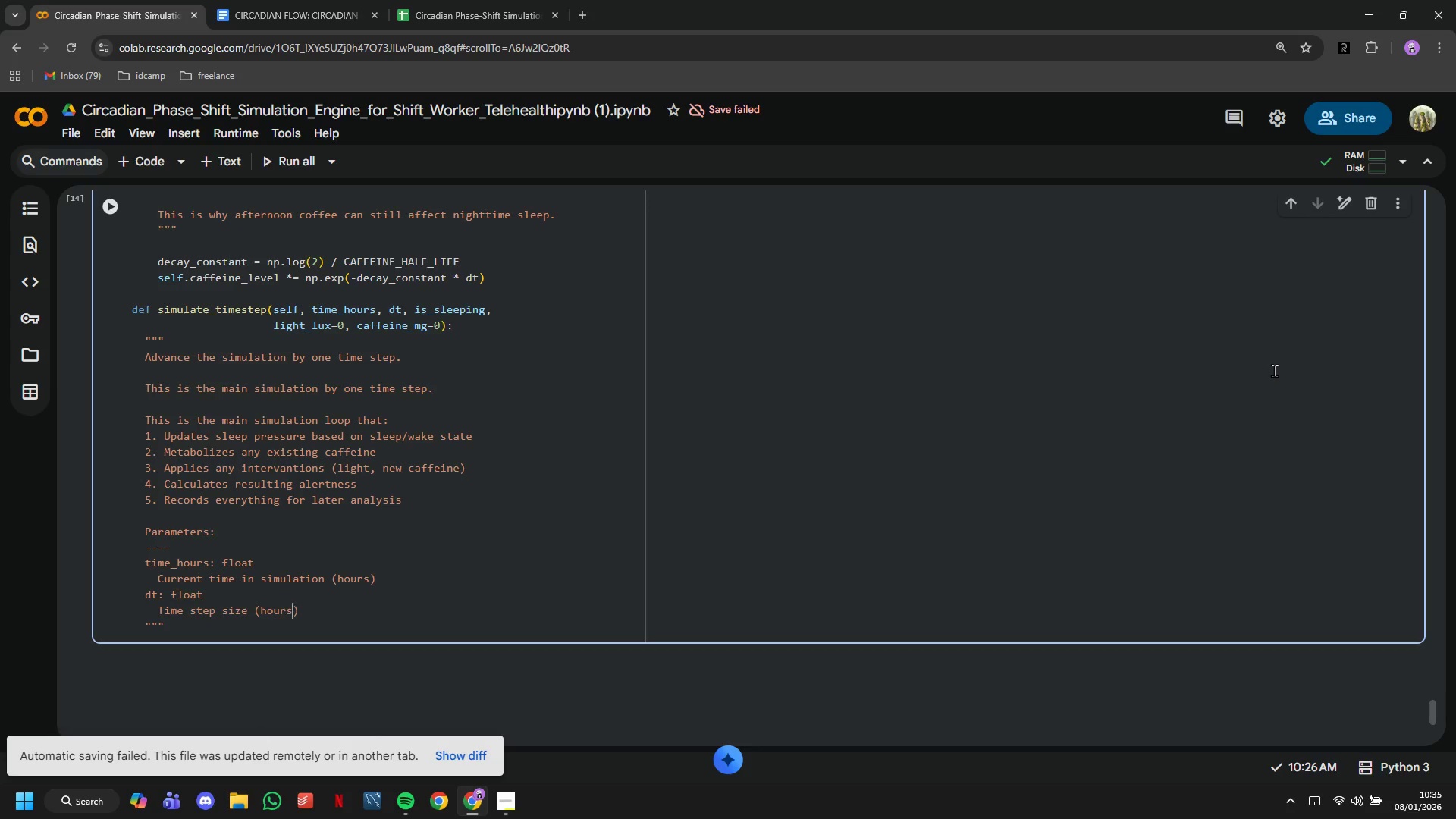 
key(ArrowRight)
 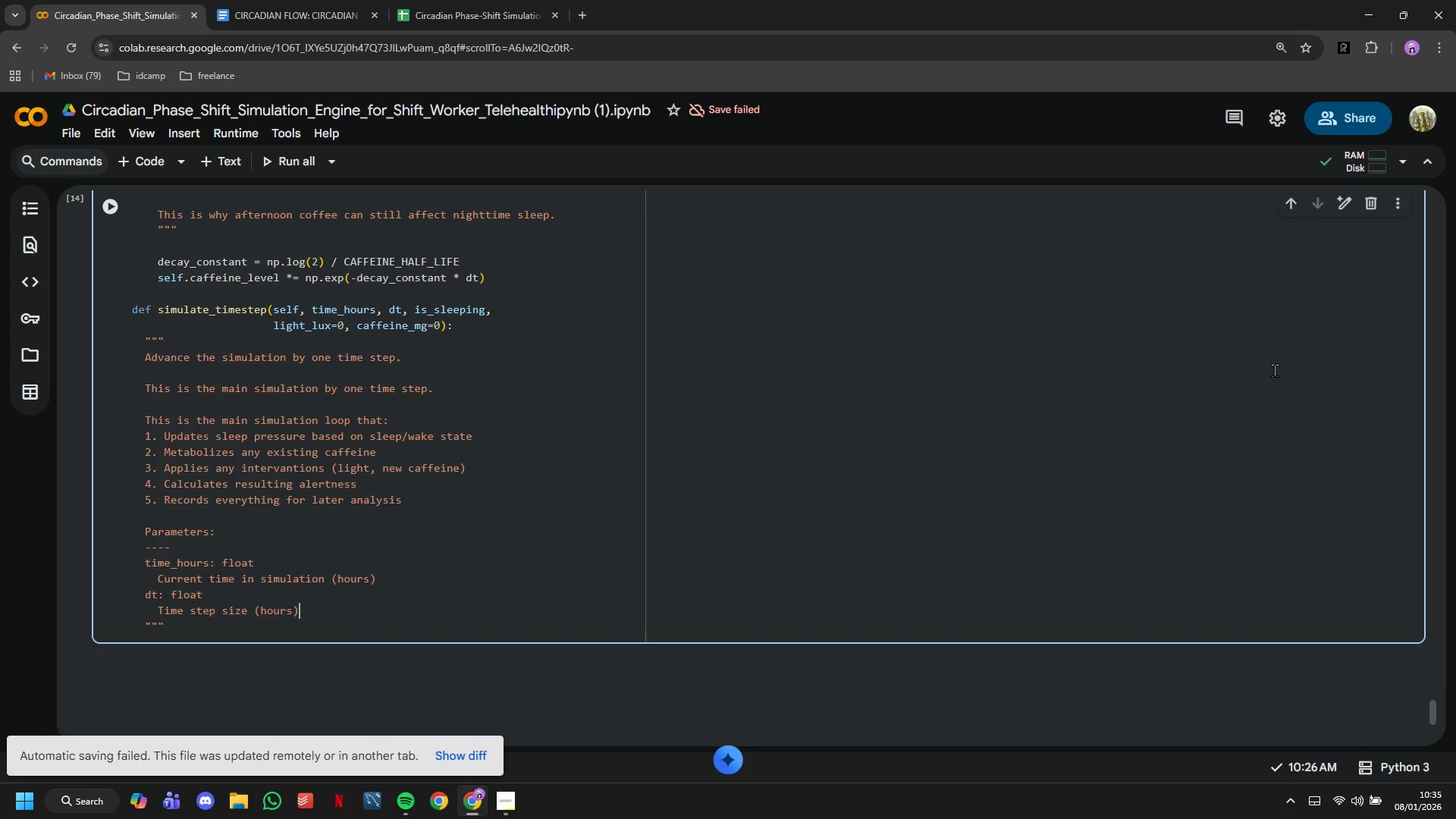 
key(Enter)
 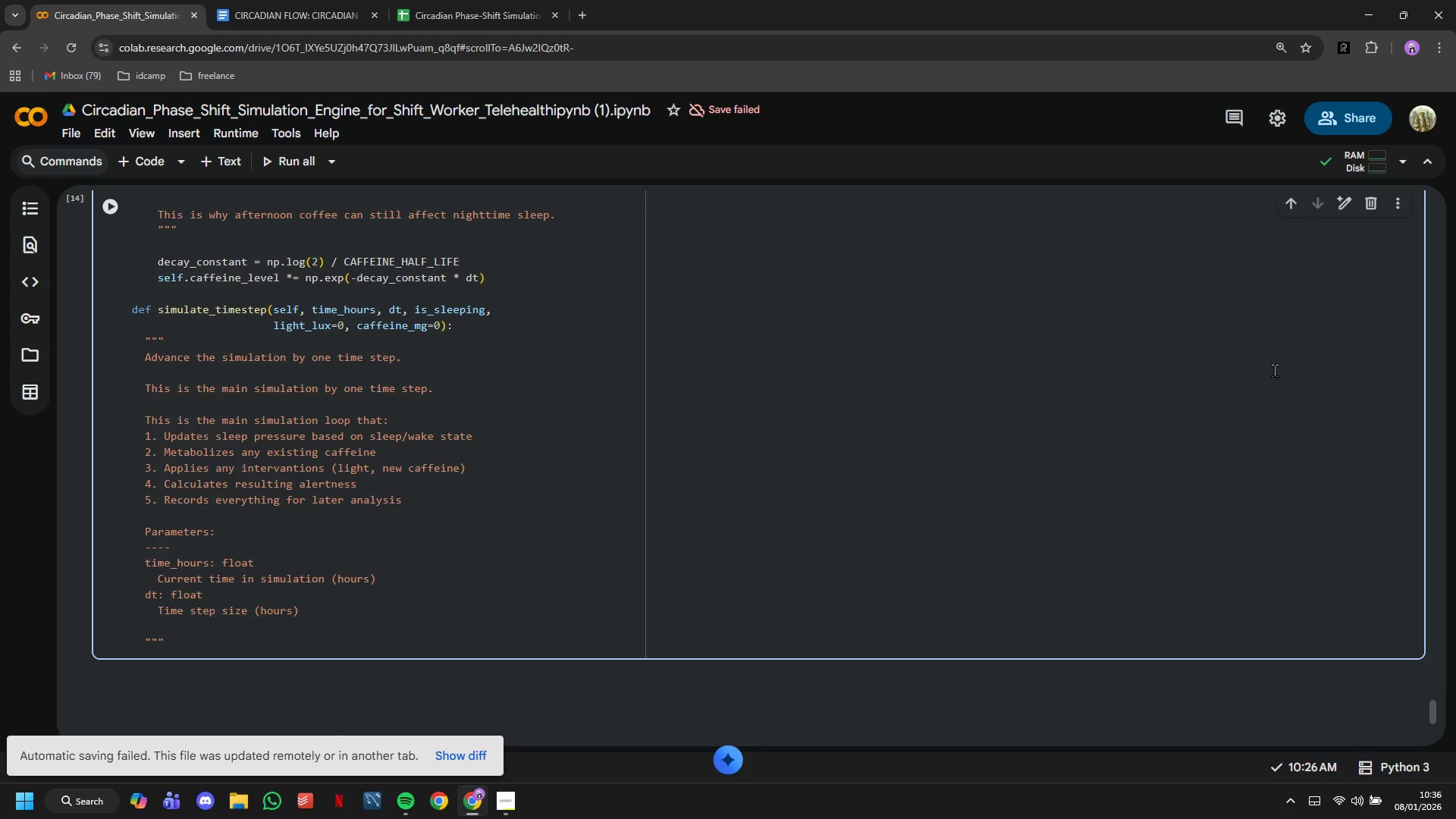 
wait(19.7)
 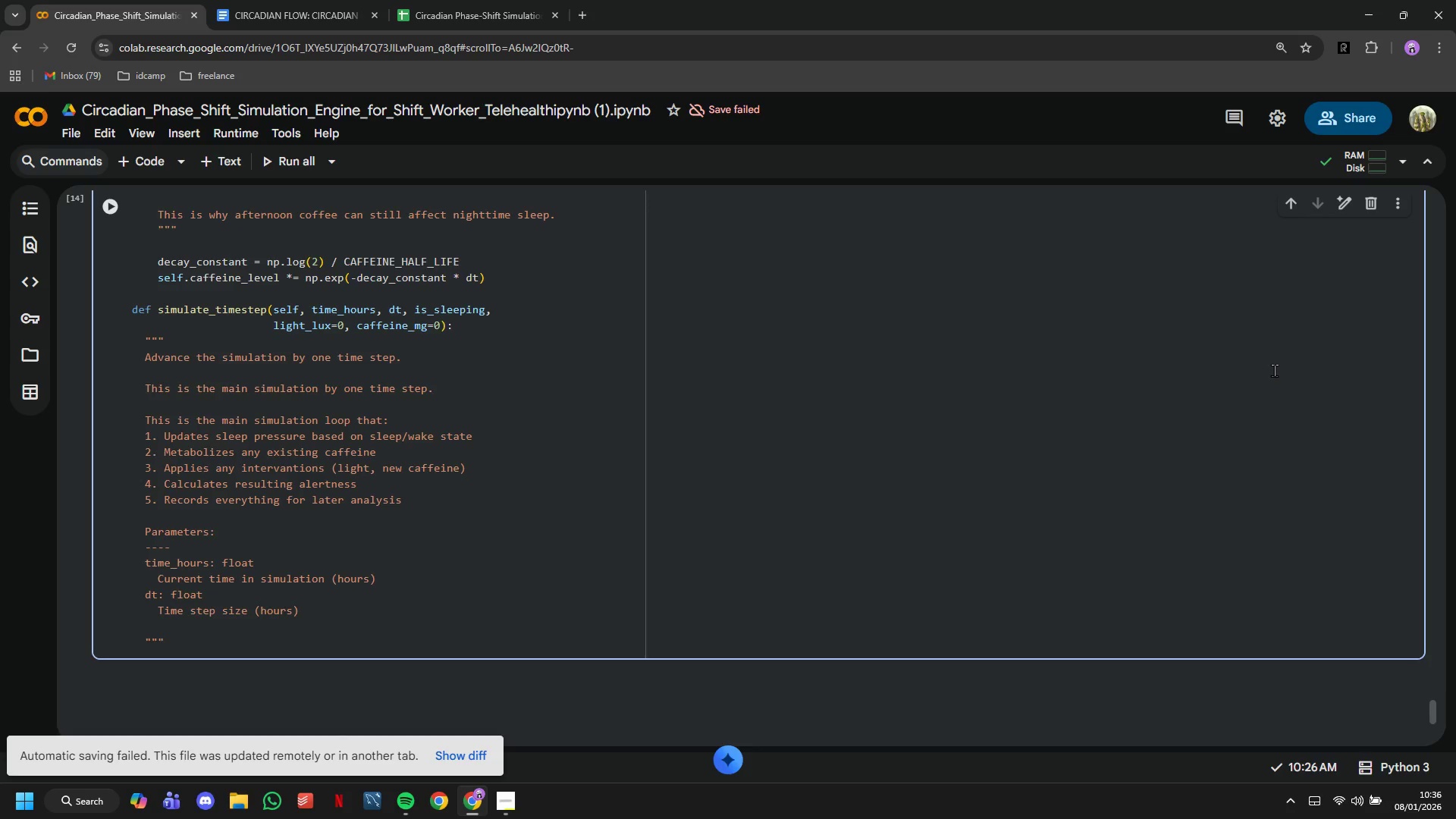 
key(Backspace)
type(is_sleeping: bool)
 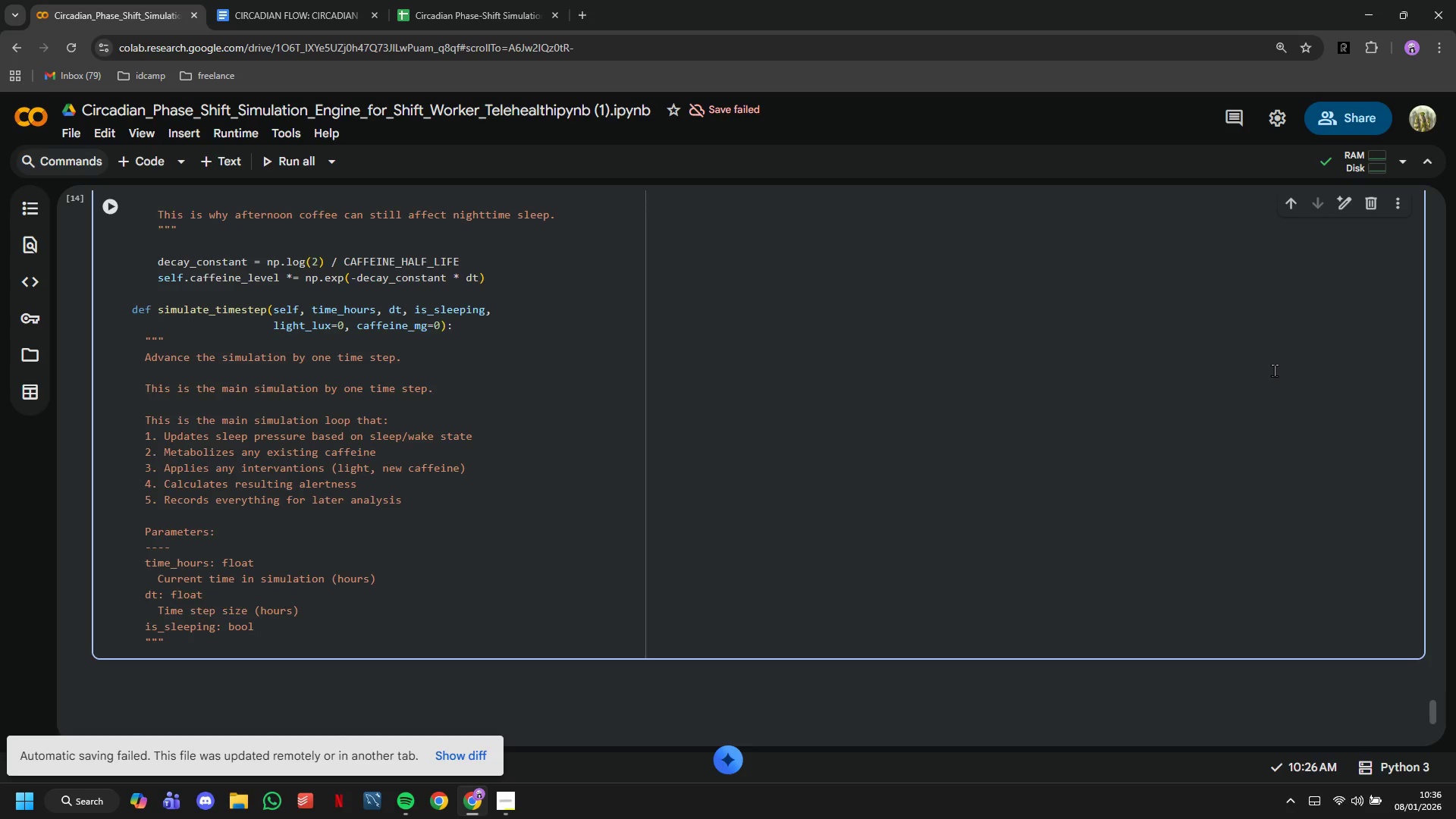 
key(Enter)
 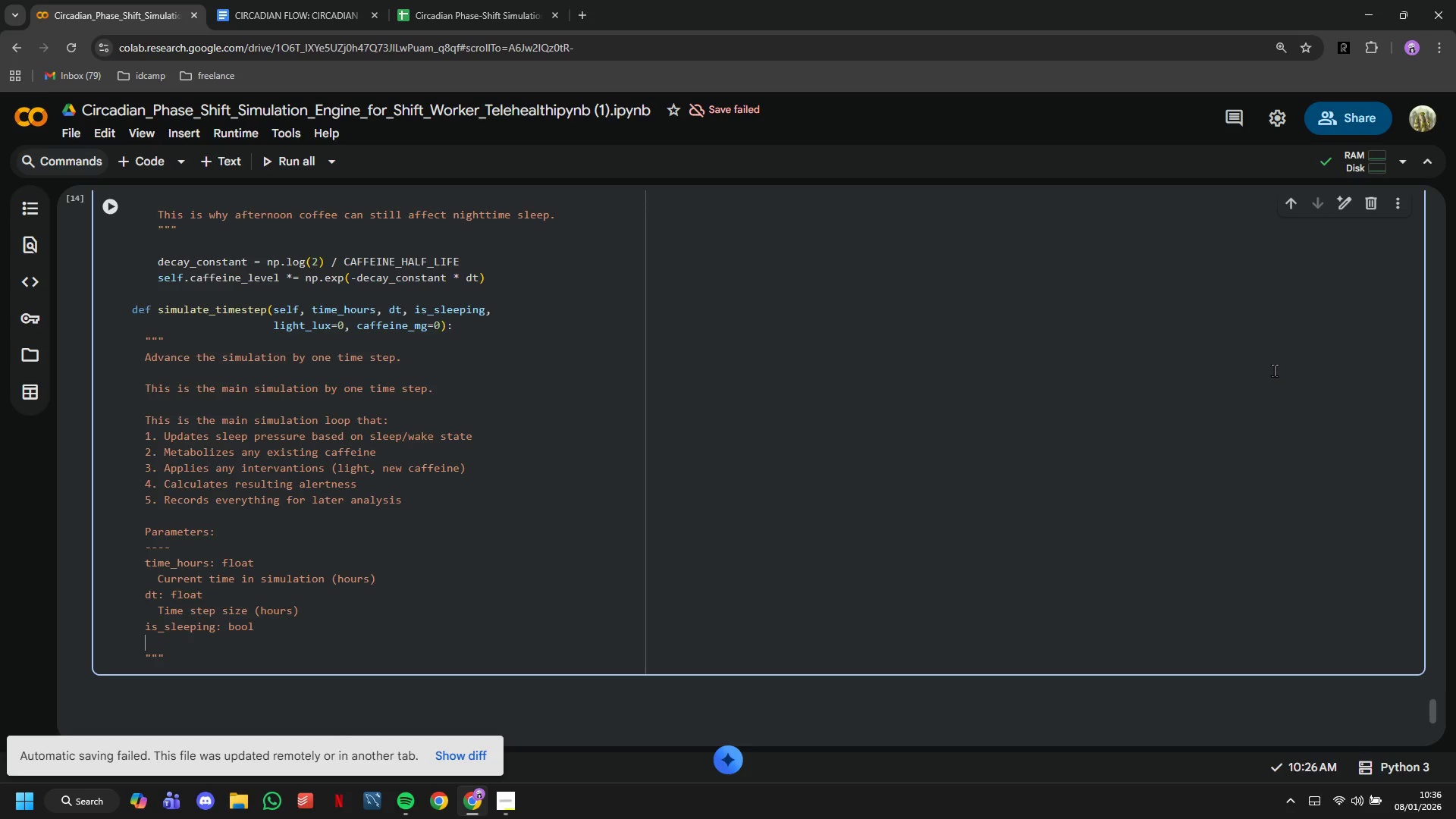 
key(Tab)
type(Current sleep state)
 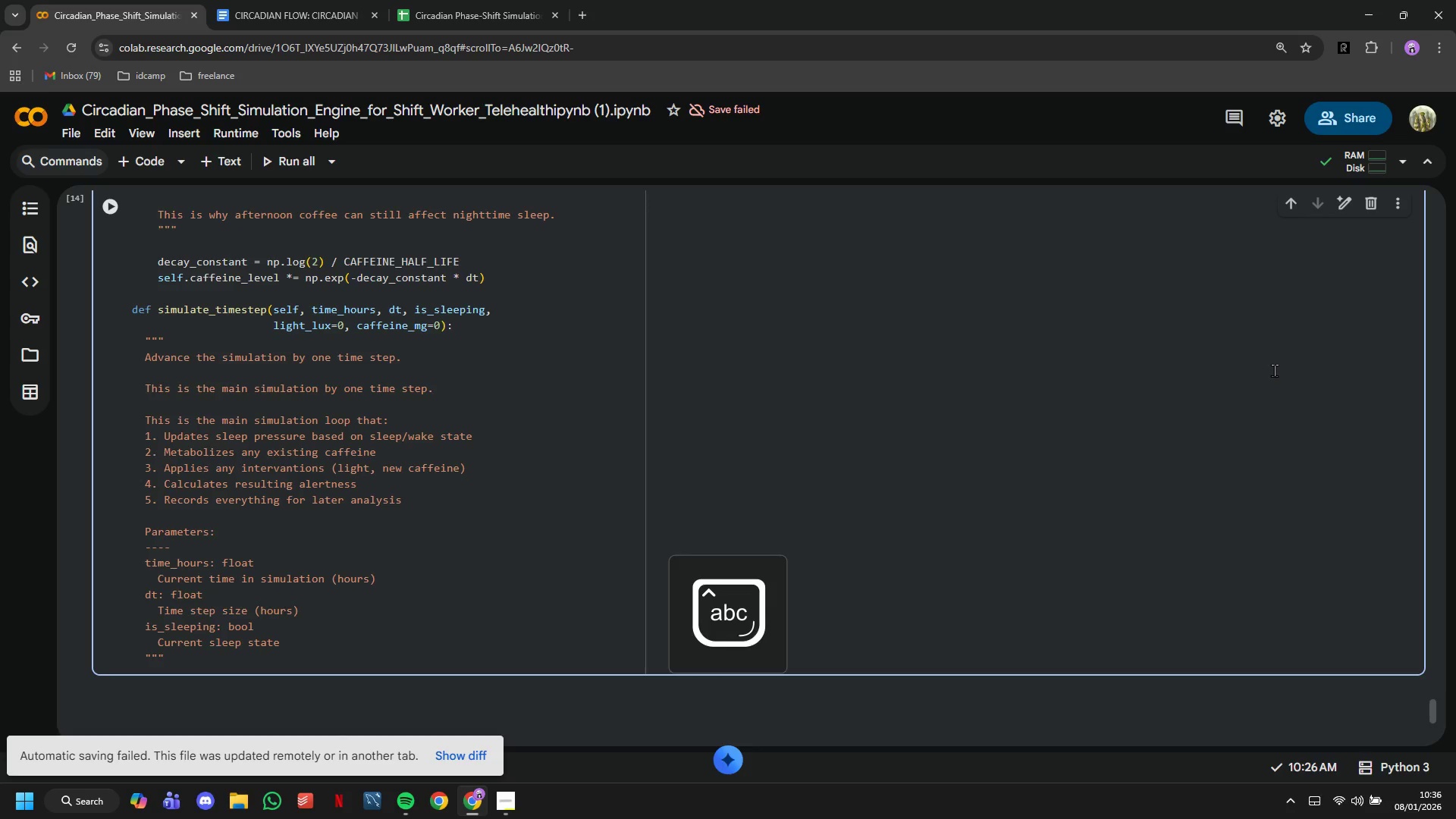 
key(Enter)
 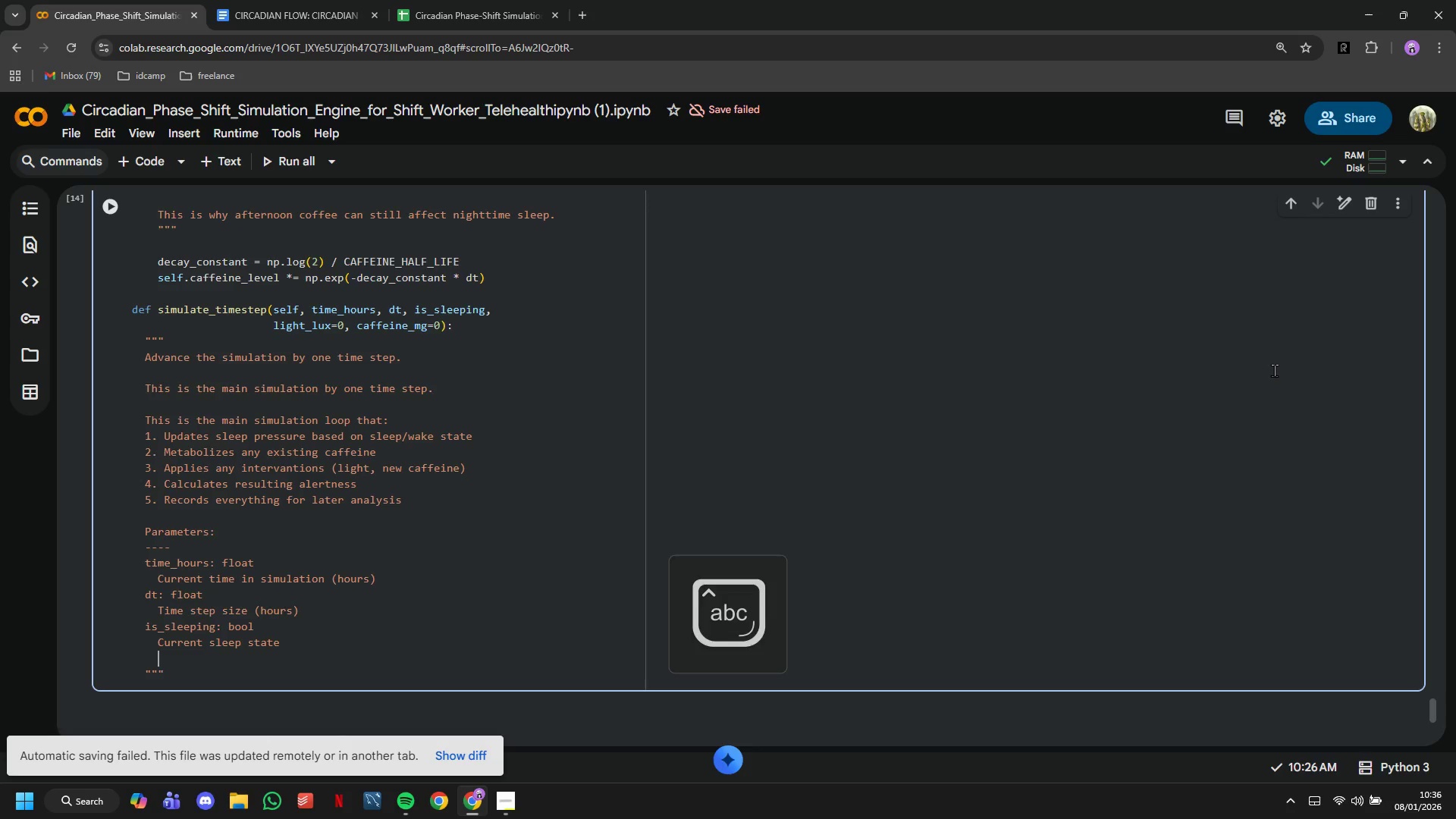 
key(Backspace)
 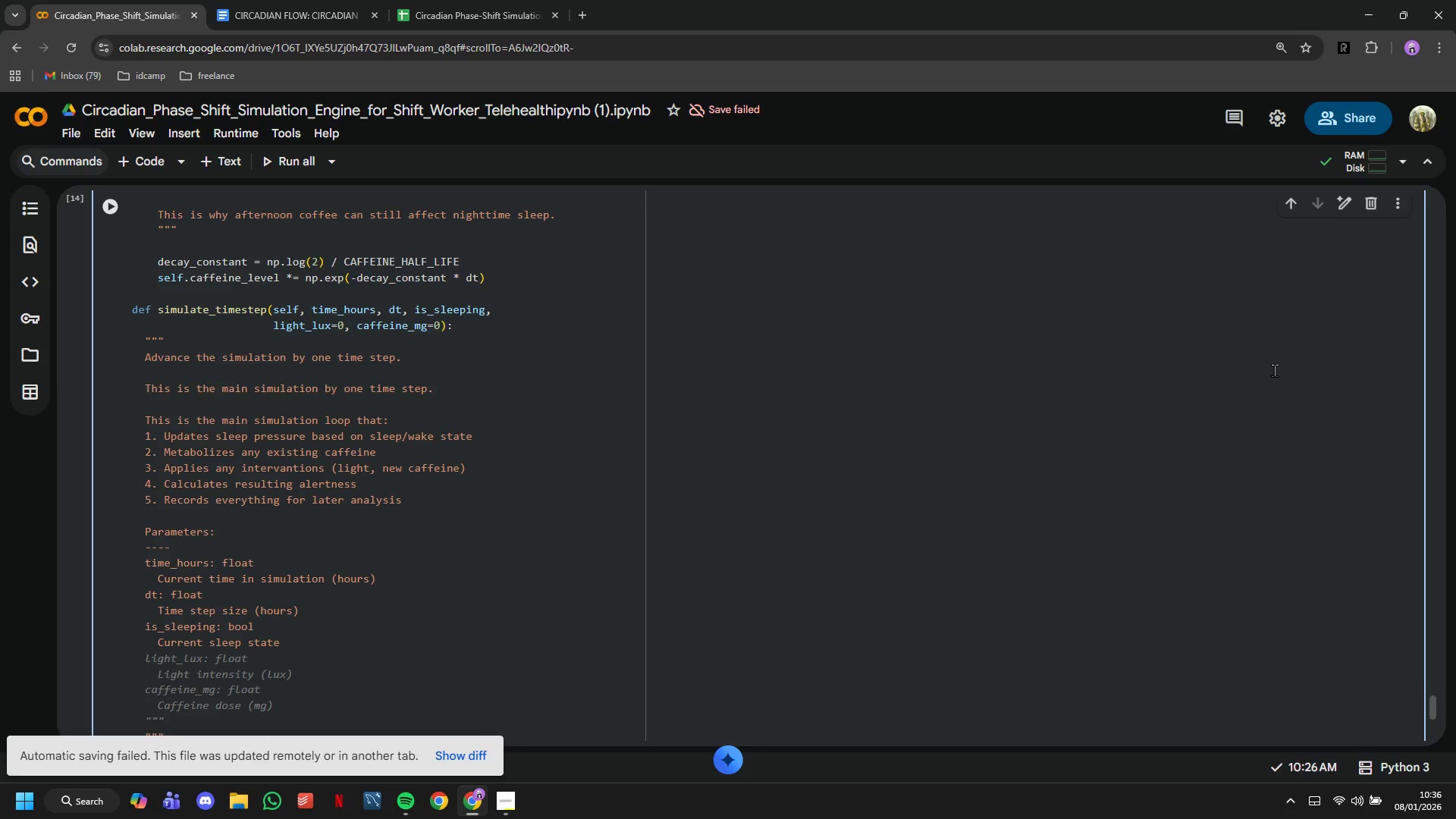 
type(light_lux :)
 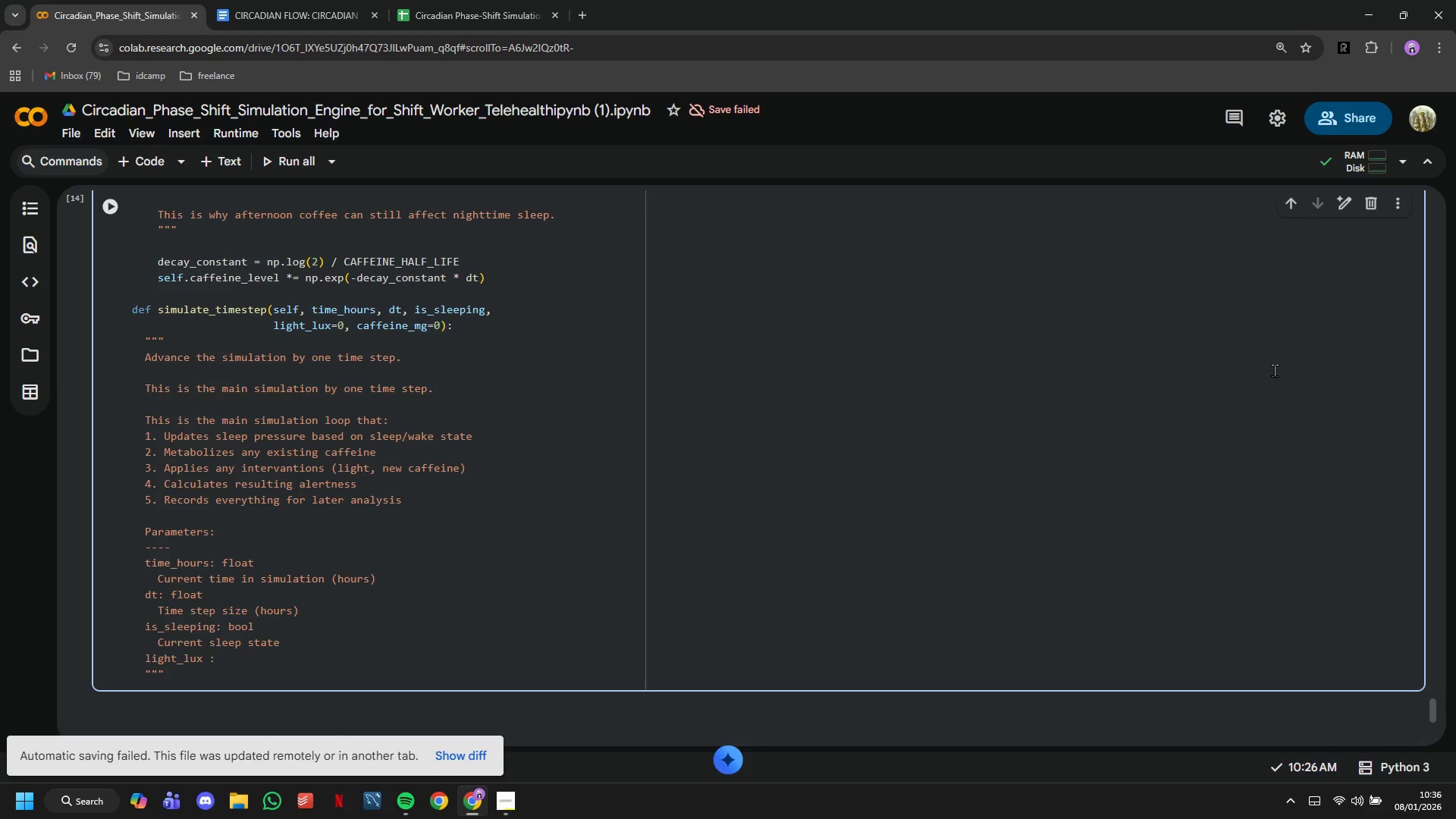 
wait(15.14)
 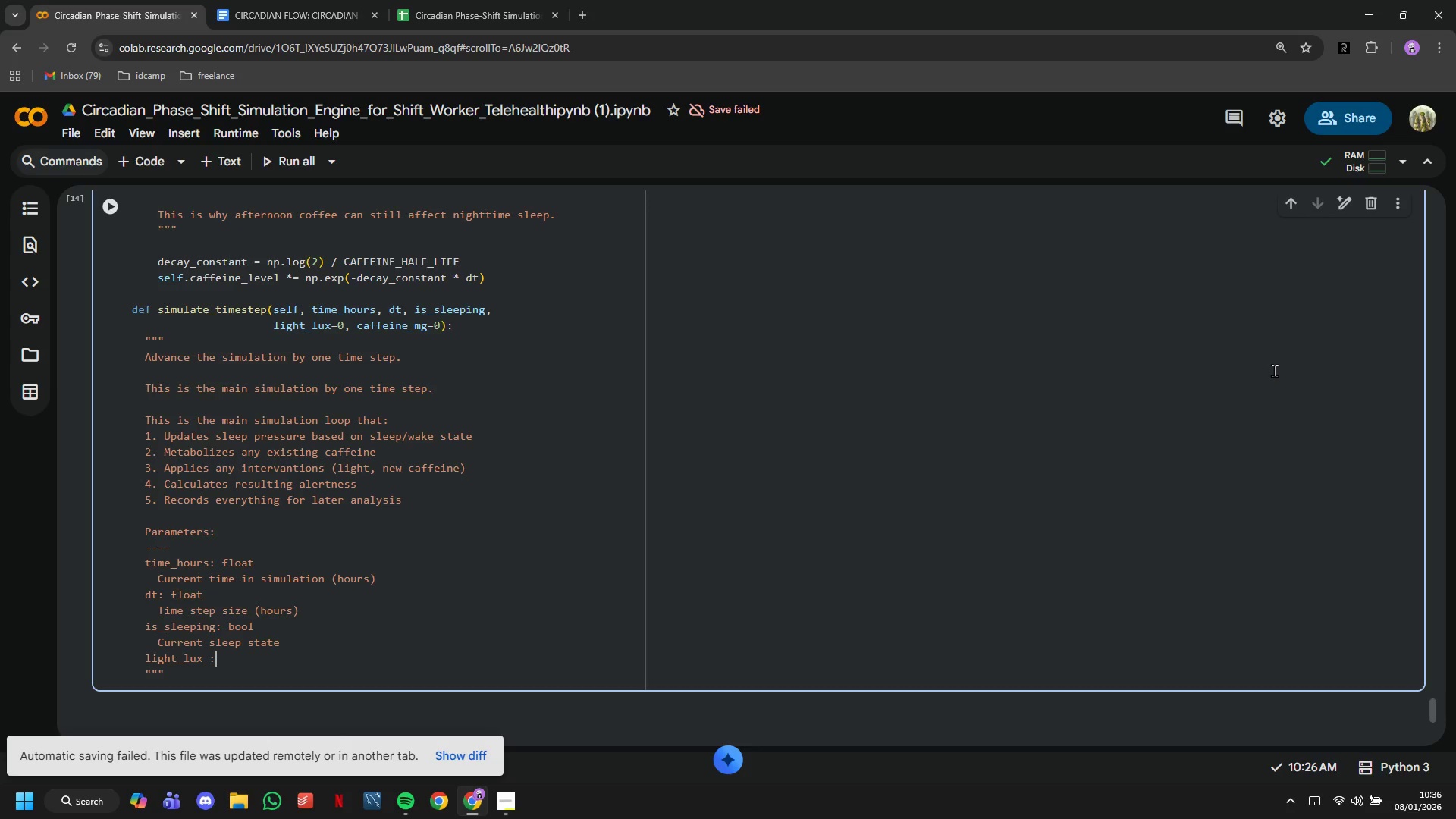 
type( float)
 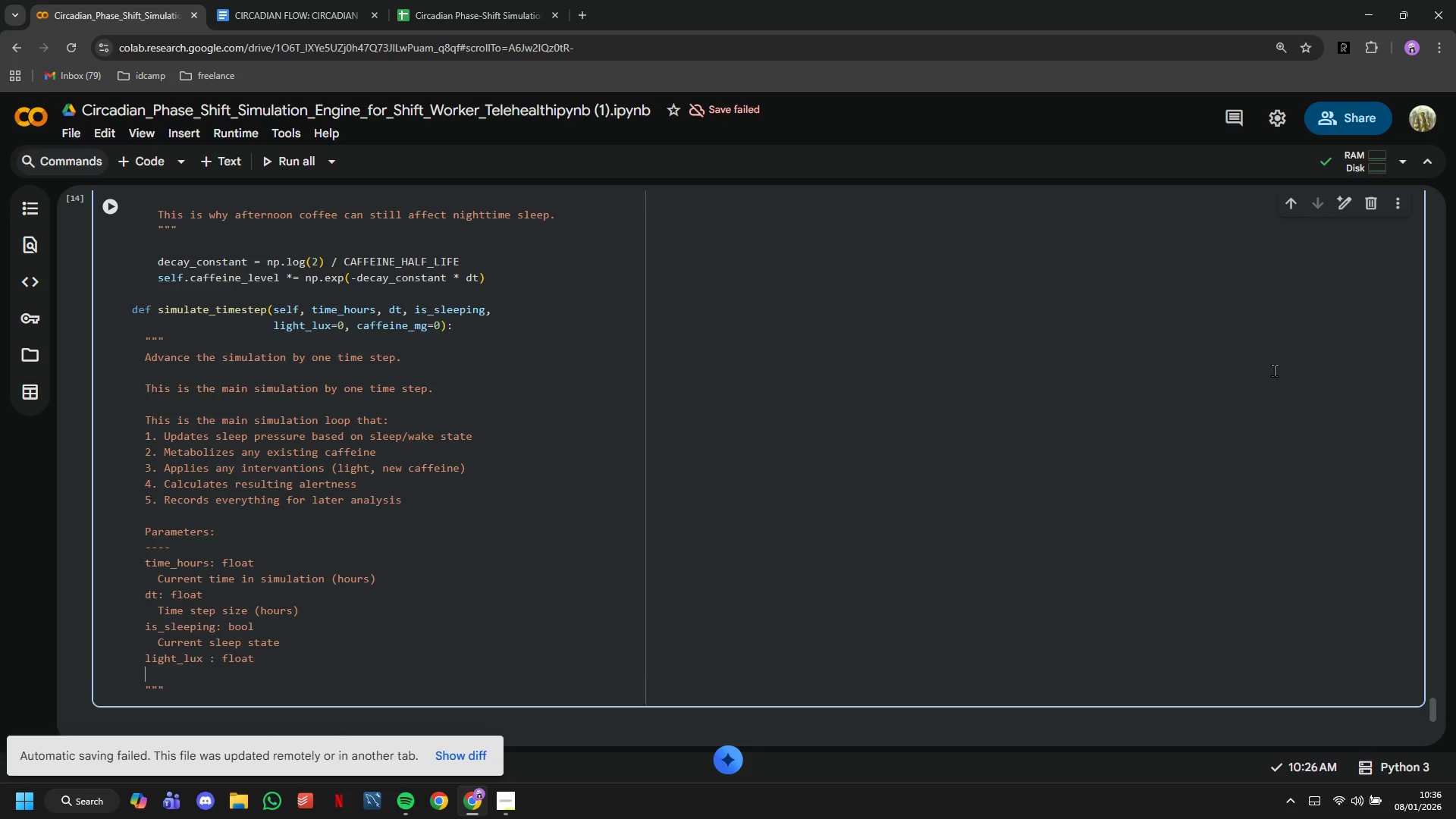 
key(Enter)
 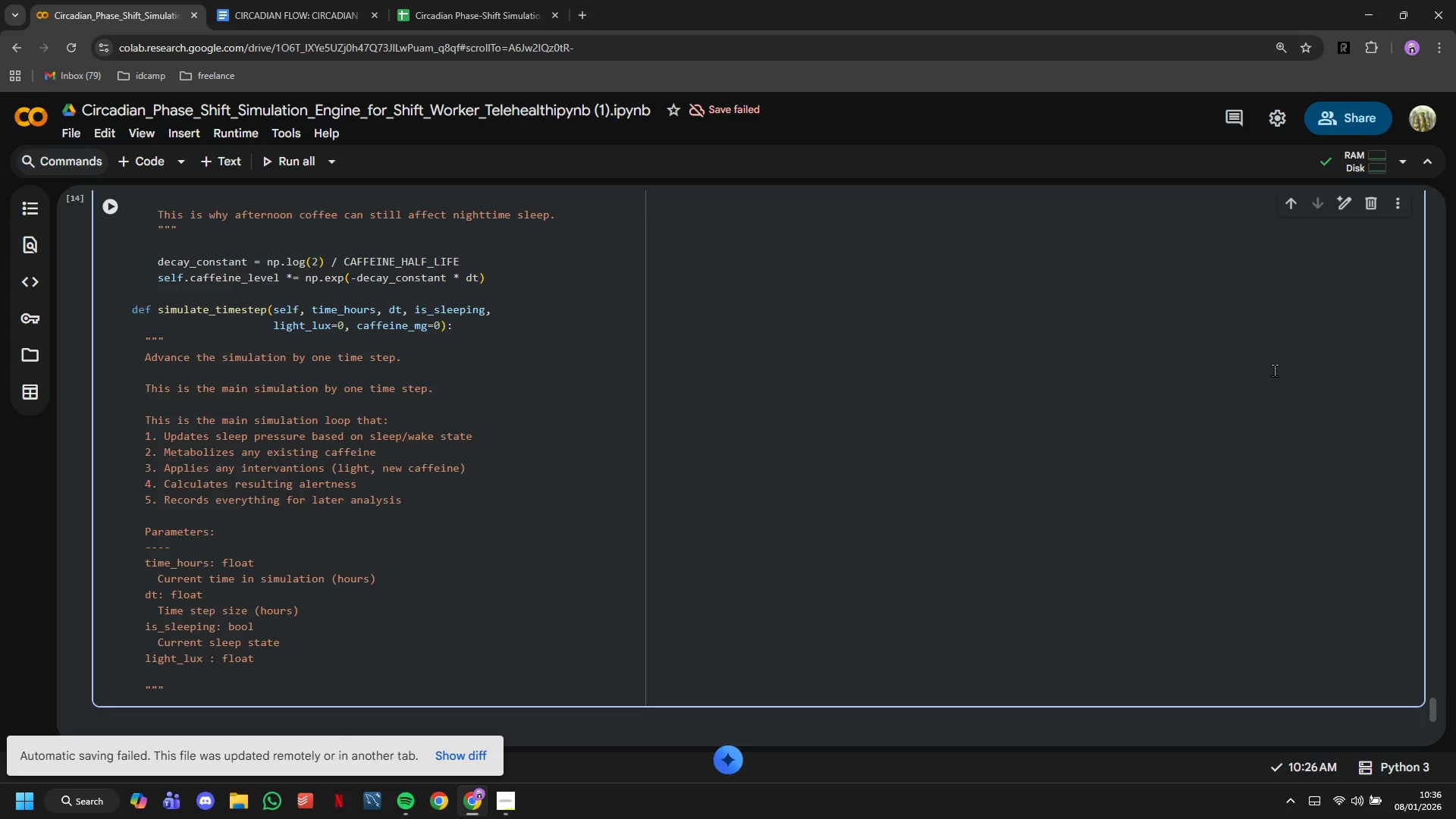 
key(Tab)
type(Light exposure)
 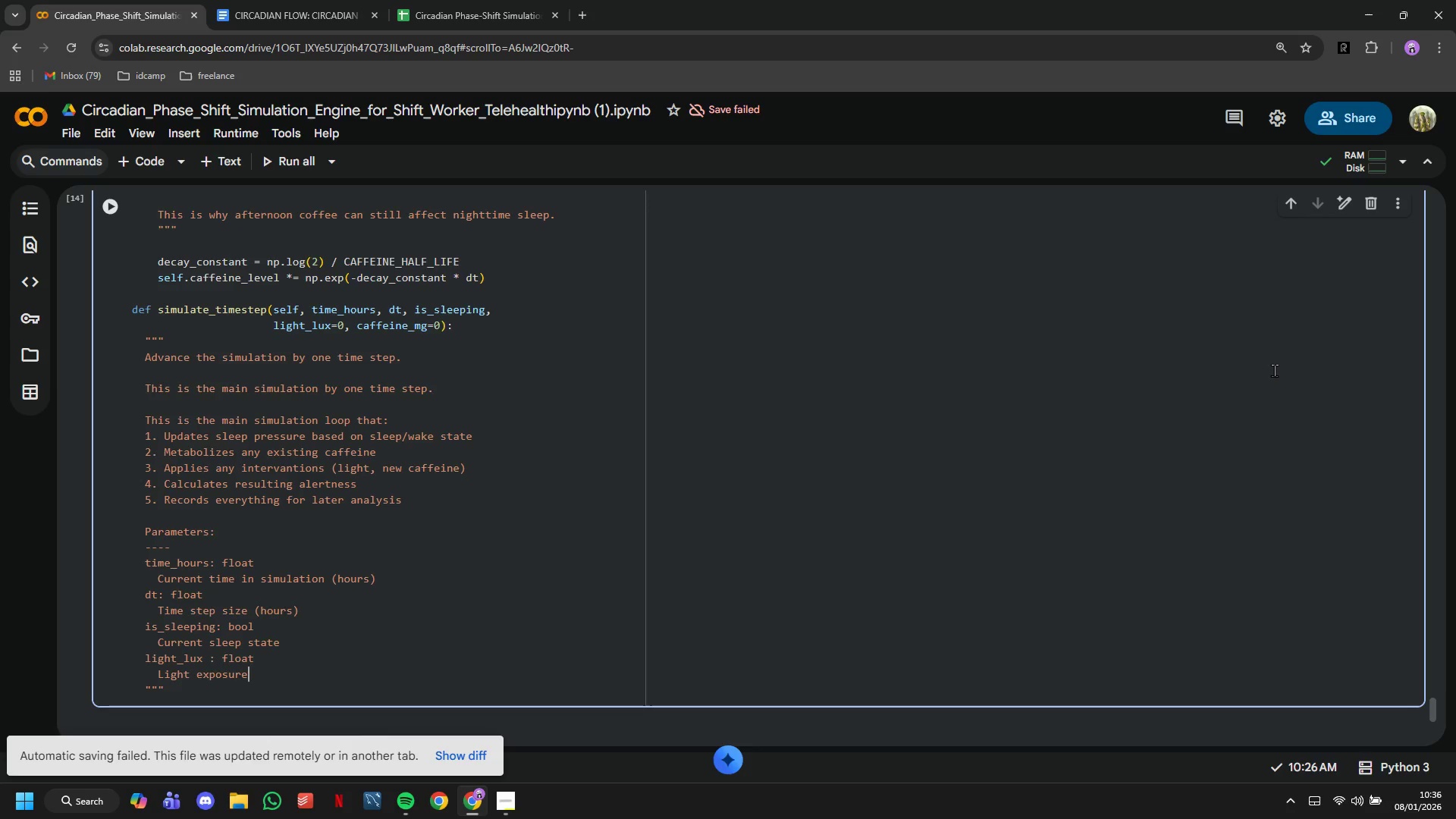 
wait(14.17)
 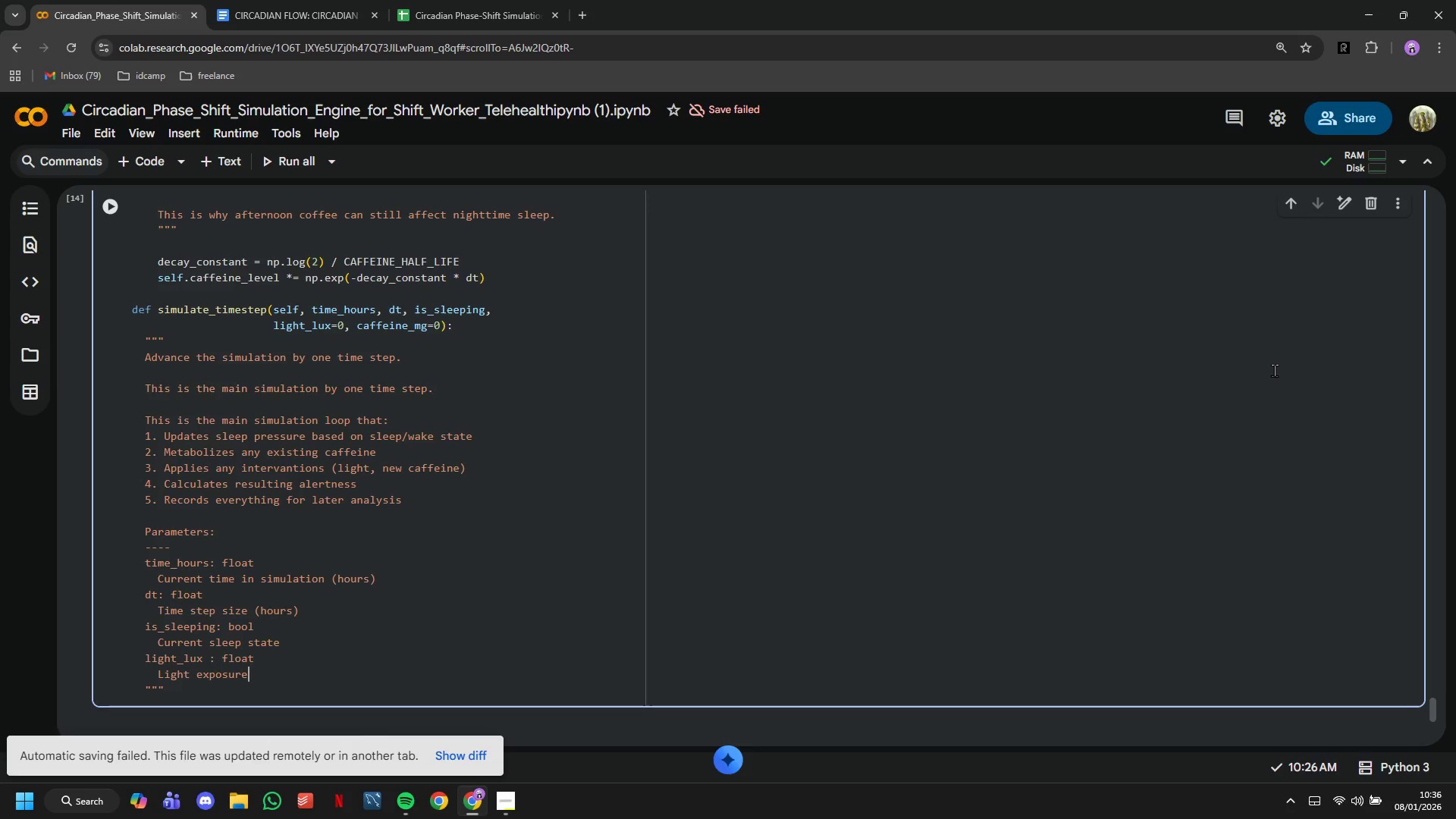 
type( intensity ( )
key(Backspace)
type(0 if none)
 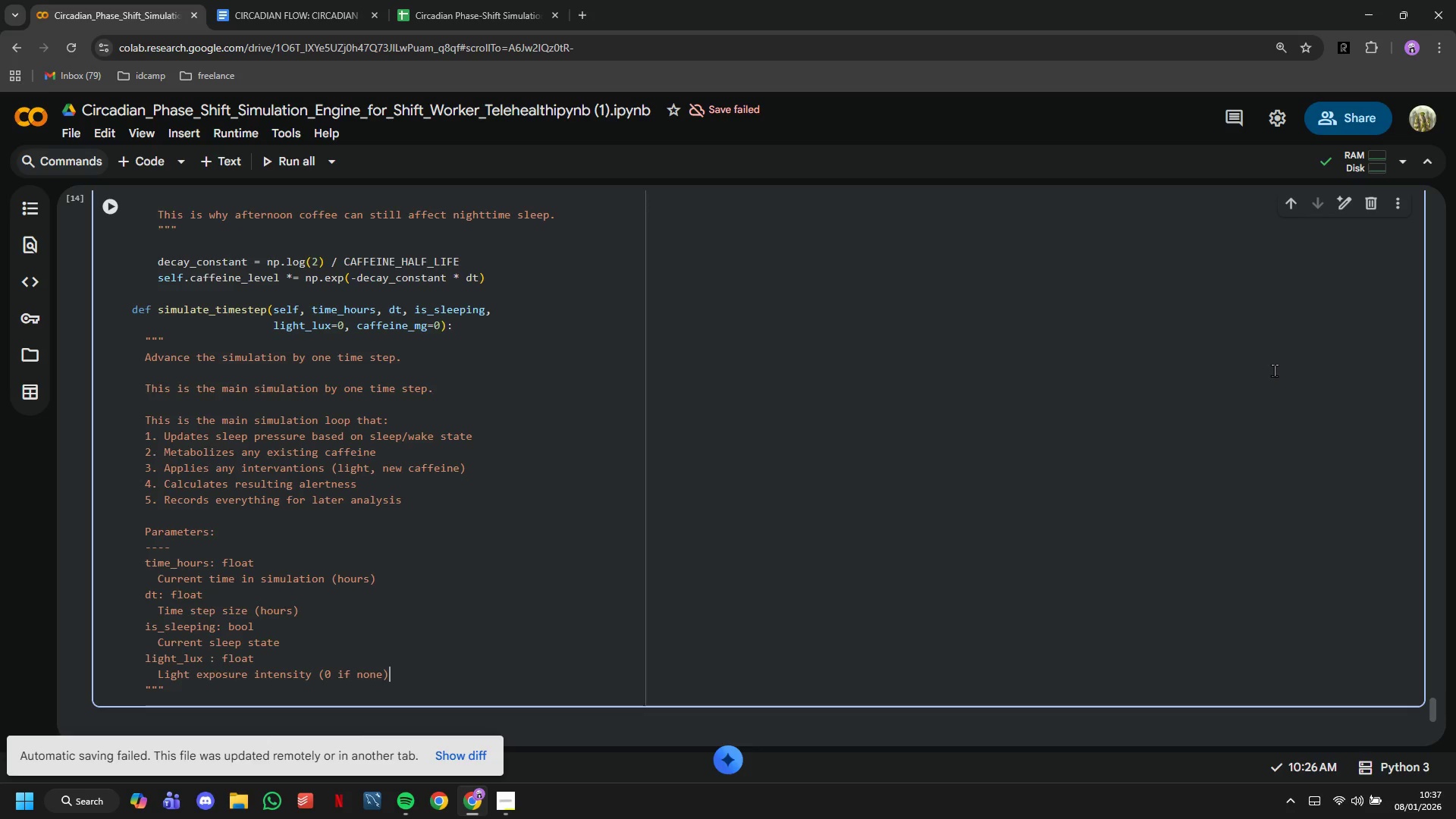 
 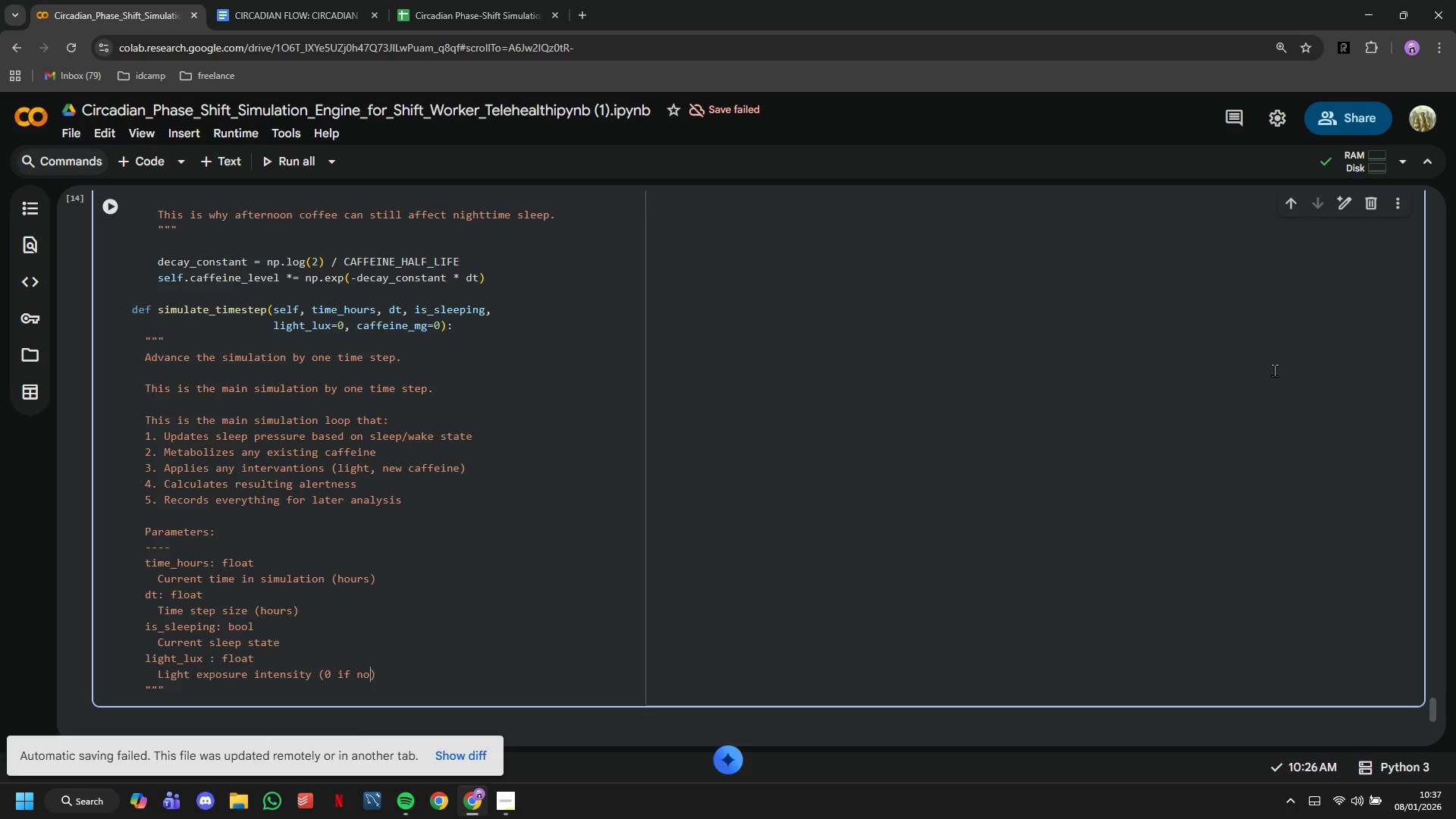 
key(ArrowRight)
 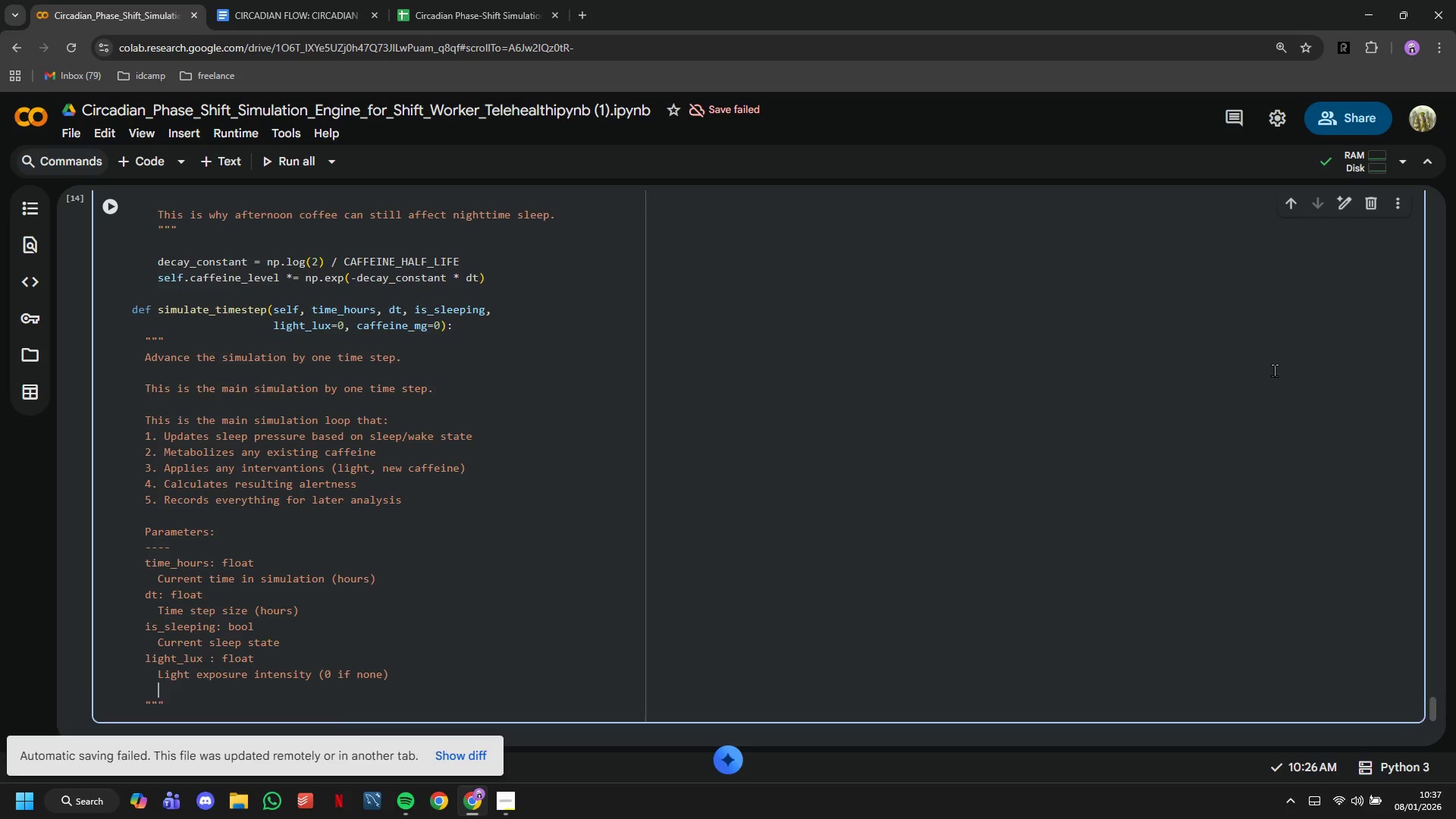 
key(Enter)
 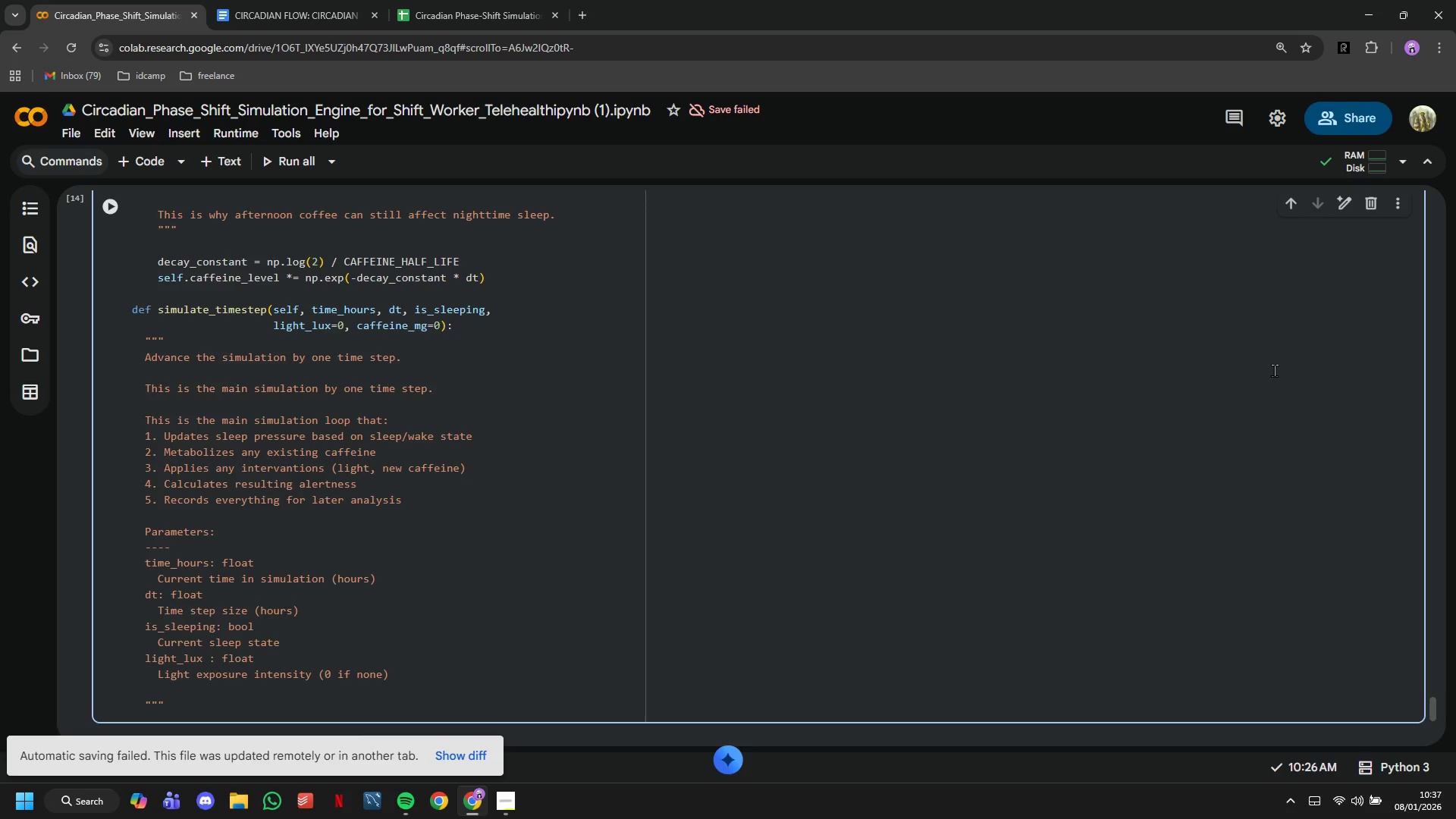 
key(Backspace)
type(caffeine_mg : float)
 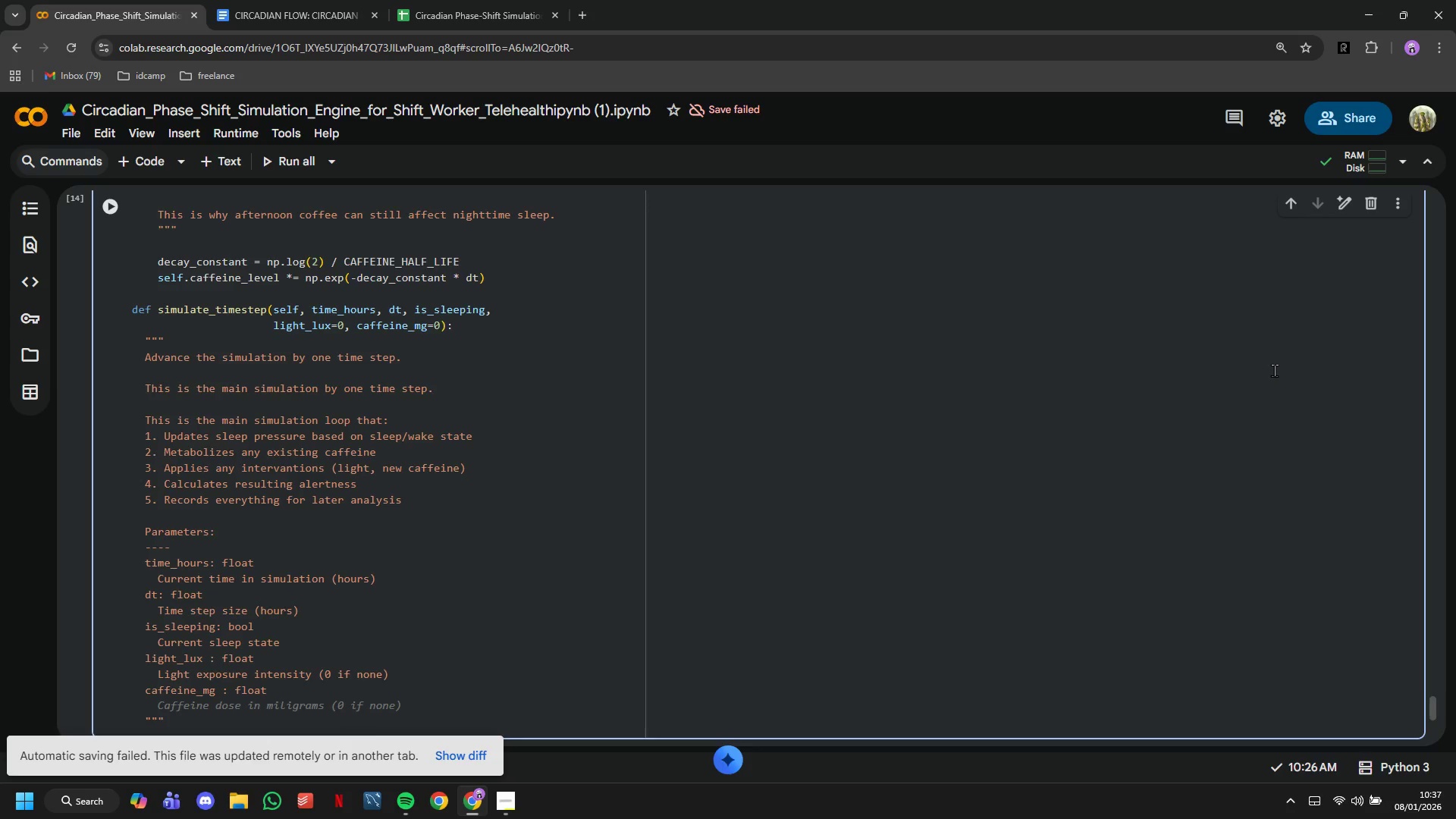 
wait(25.91)
 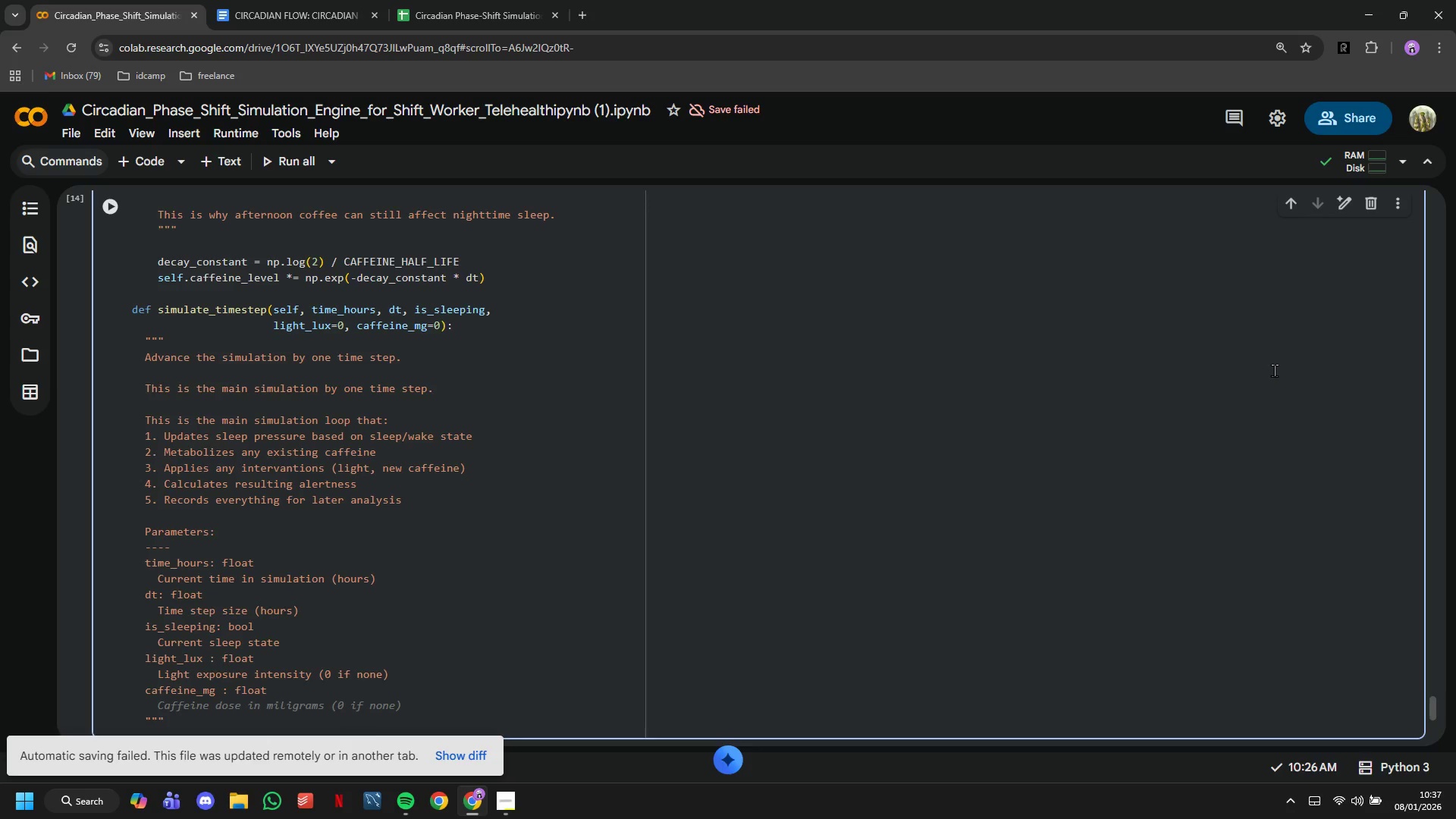 
key(Enter)
 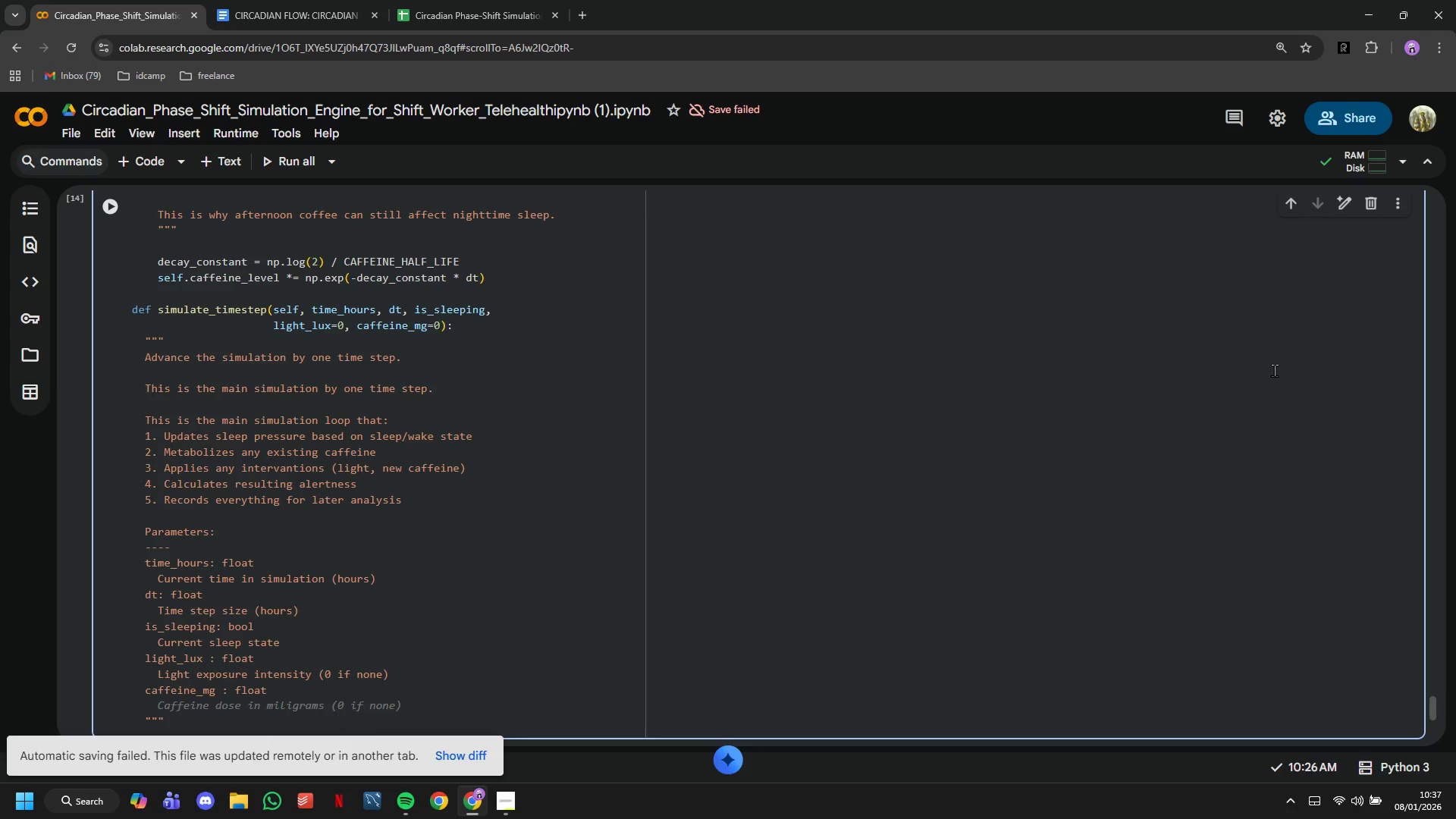 
key(Tab)
type(Cafe)
key(Backspace)
type(feine dose ti)
key(Backspace)
type(is )
key(Backspace)
key(Backspace)
key(Backspace)
type(his time )
key(Backspace)
type(stamp)
 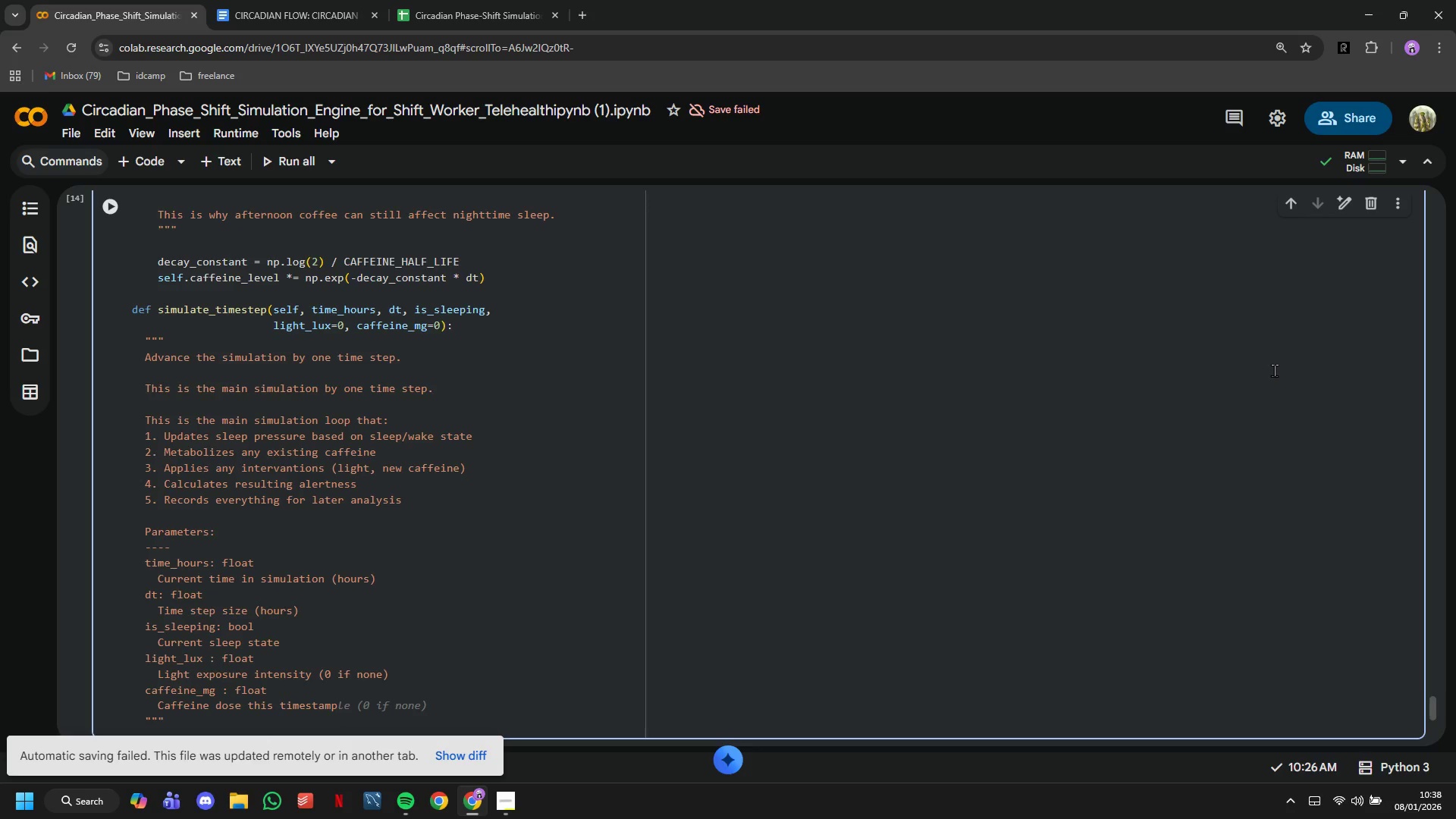 
wait(13.61)
 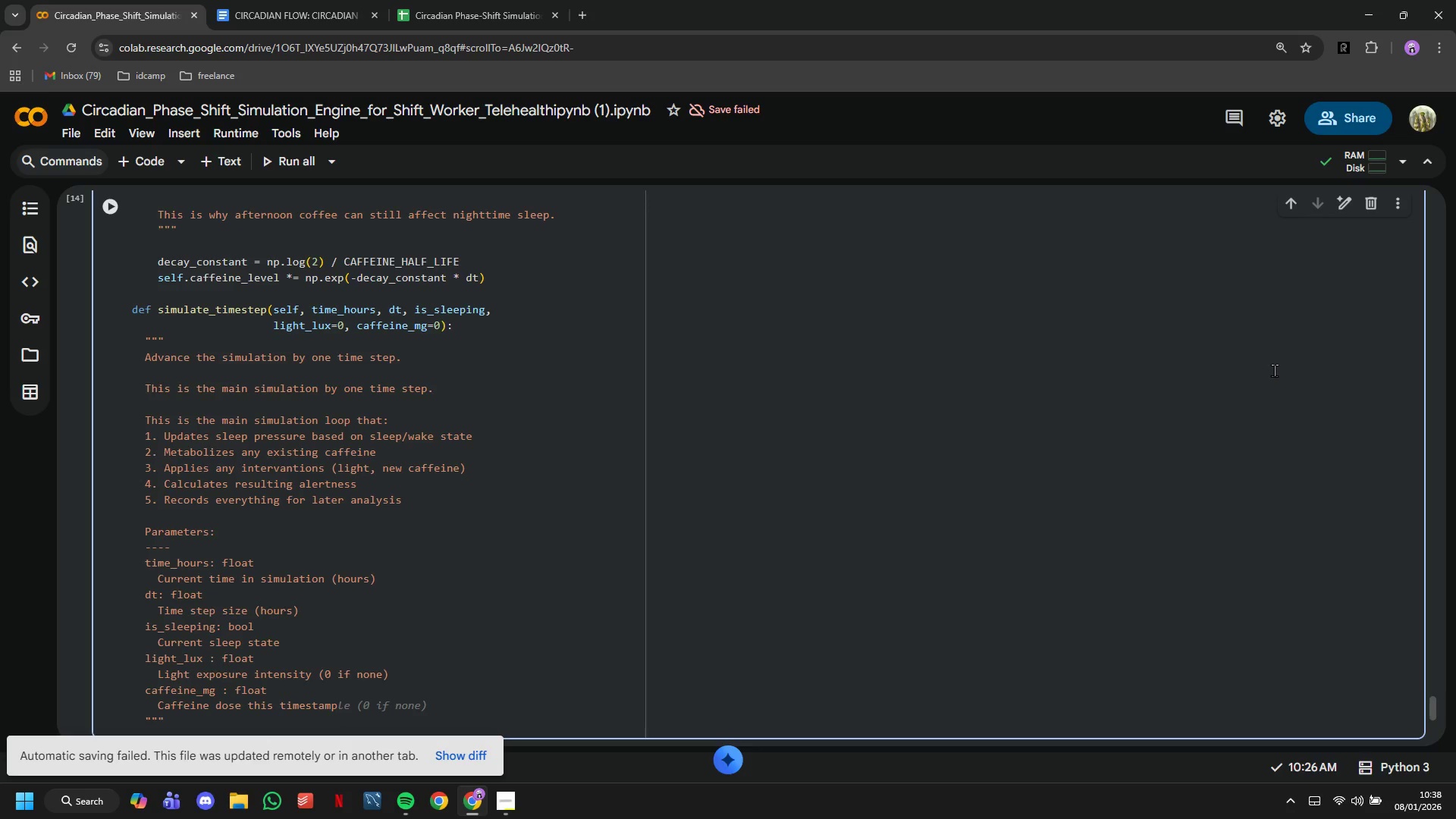 
key(E)
 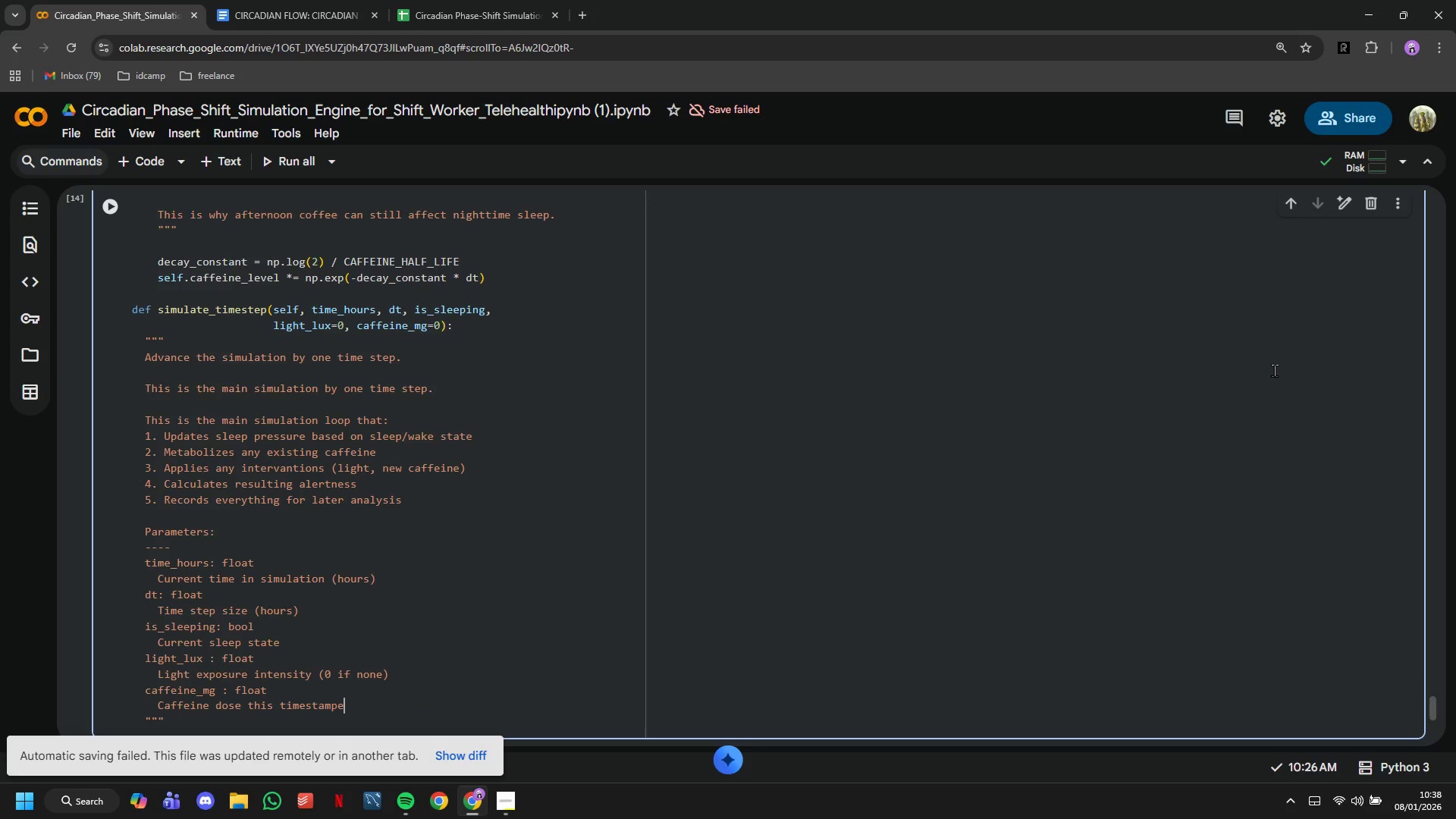 
key(Backspace)
 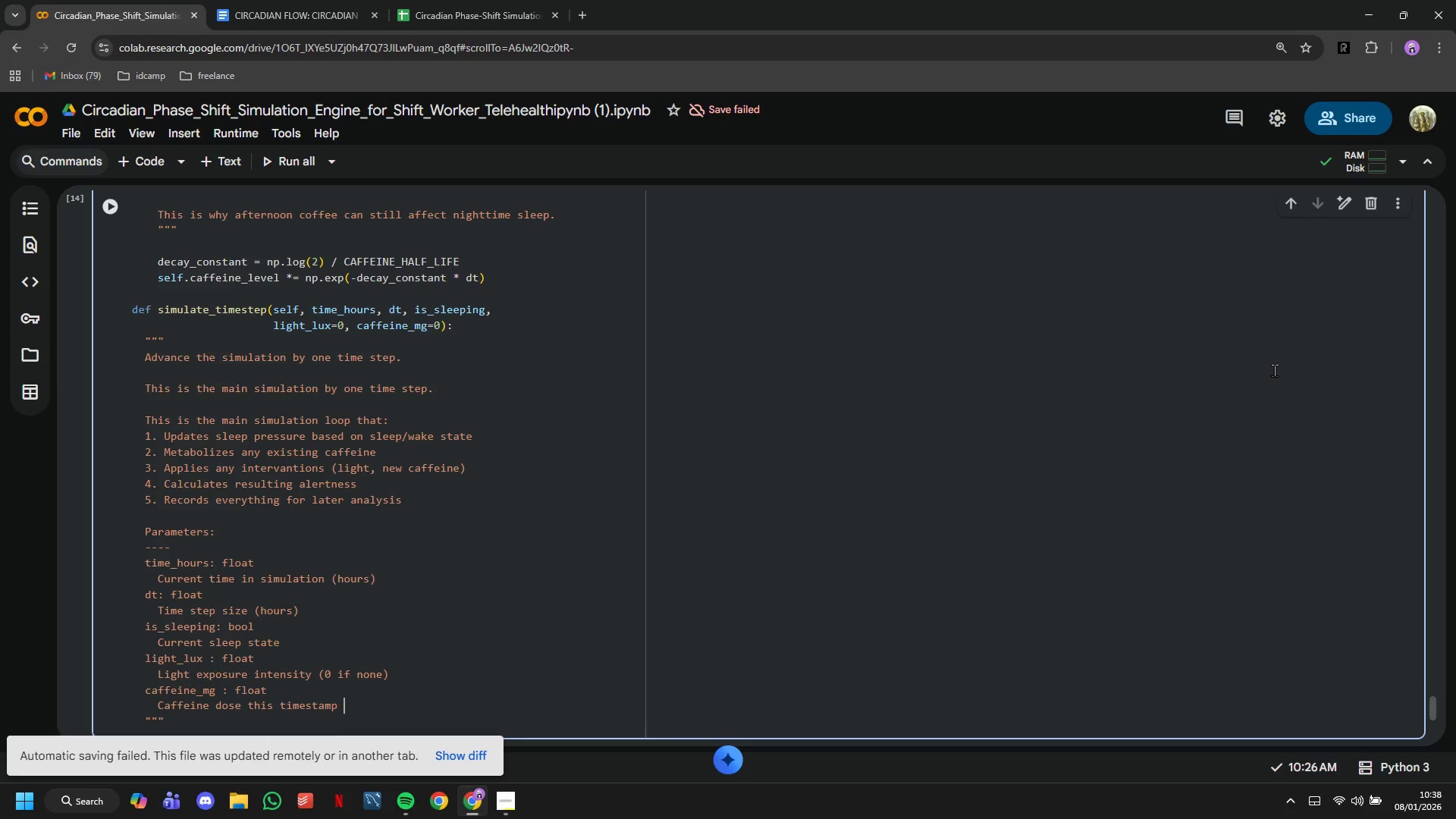 
key(Space)
 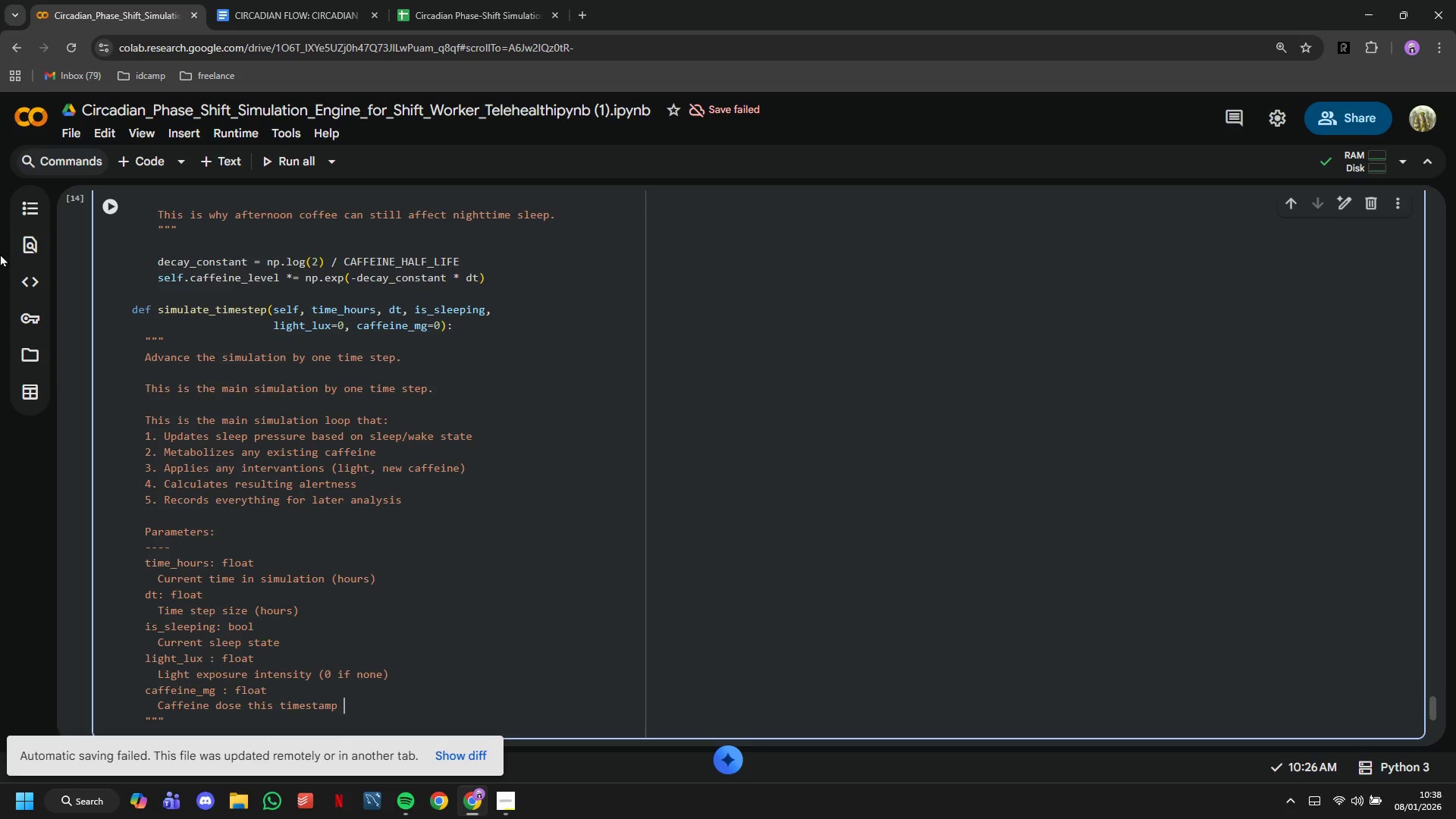 
wait(18.19)
 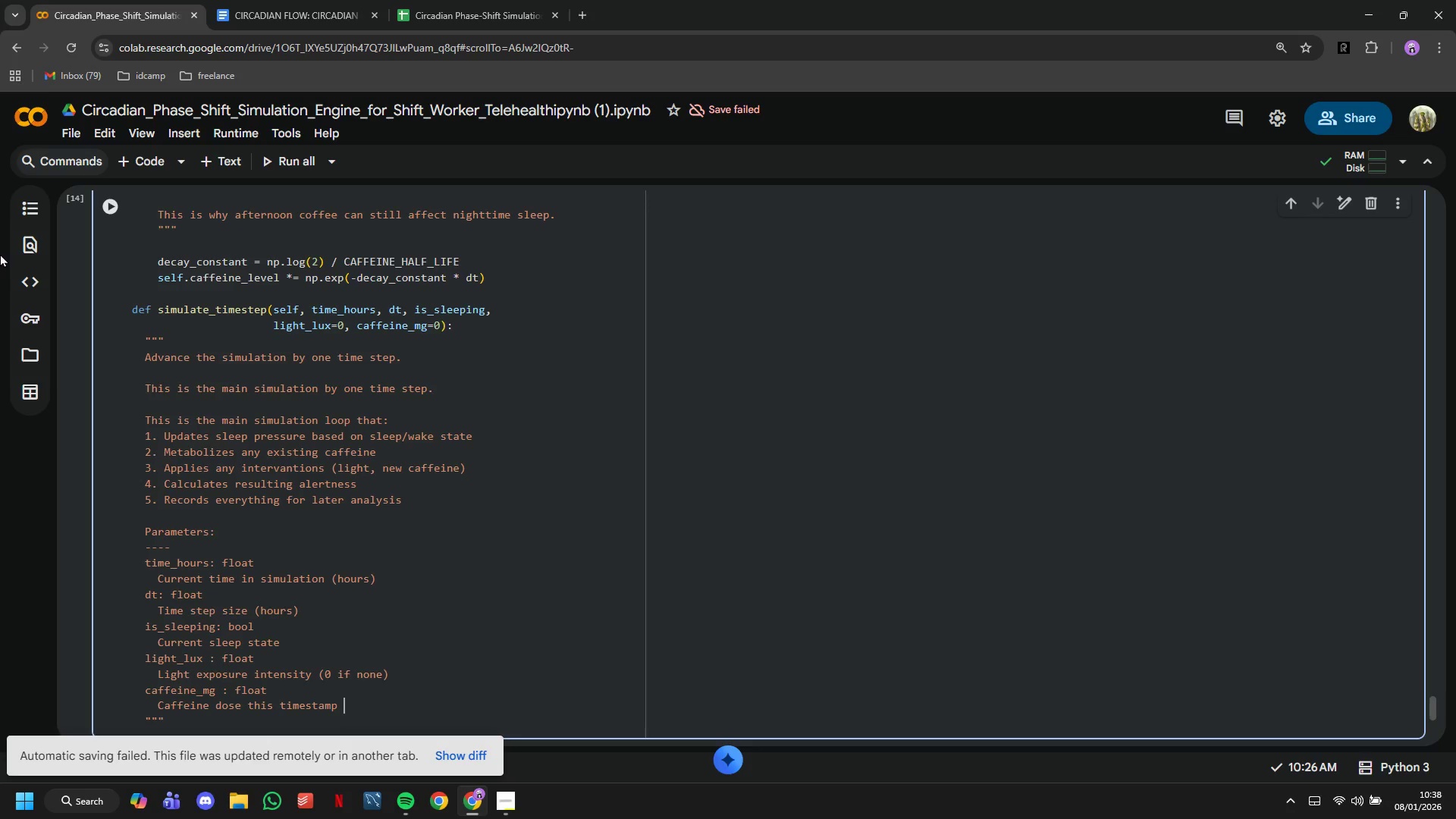 
type((of if nor)
key(Backspace)
type(ne)
 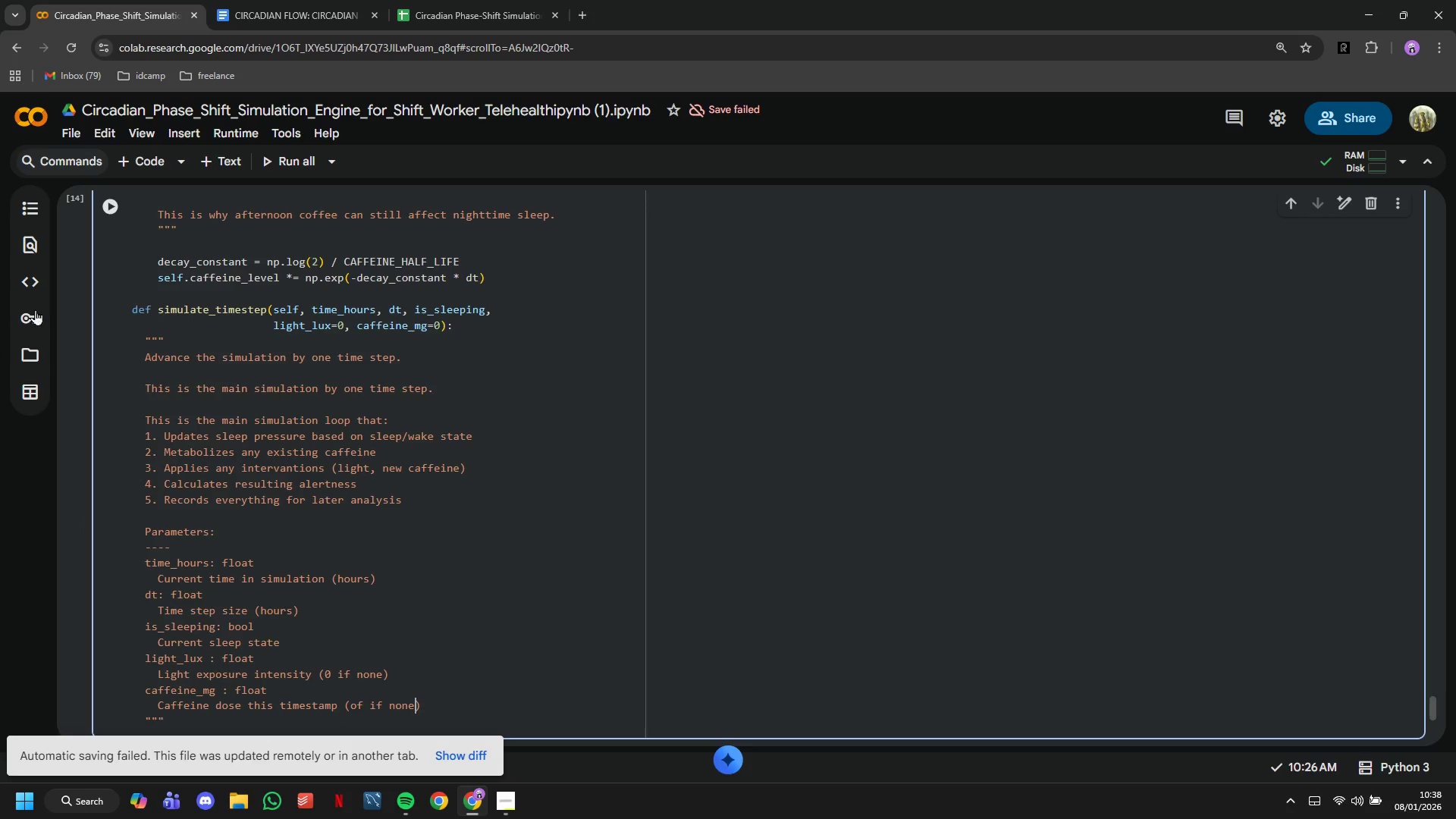 
scroll: coordinate [309, 412], scroll_direction: down, amount: 1.0
 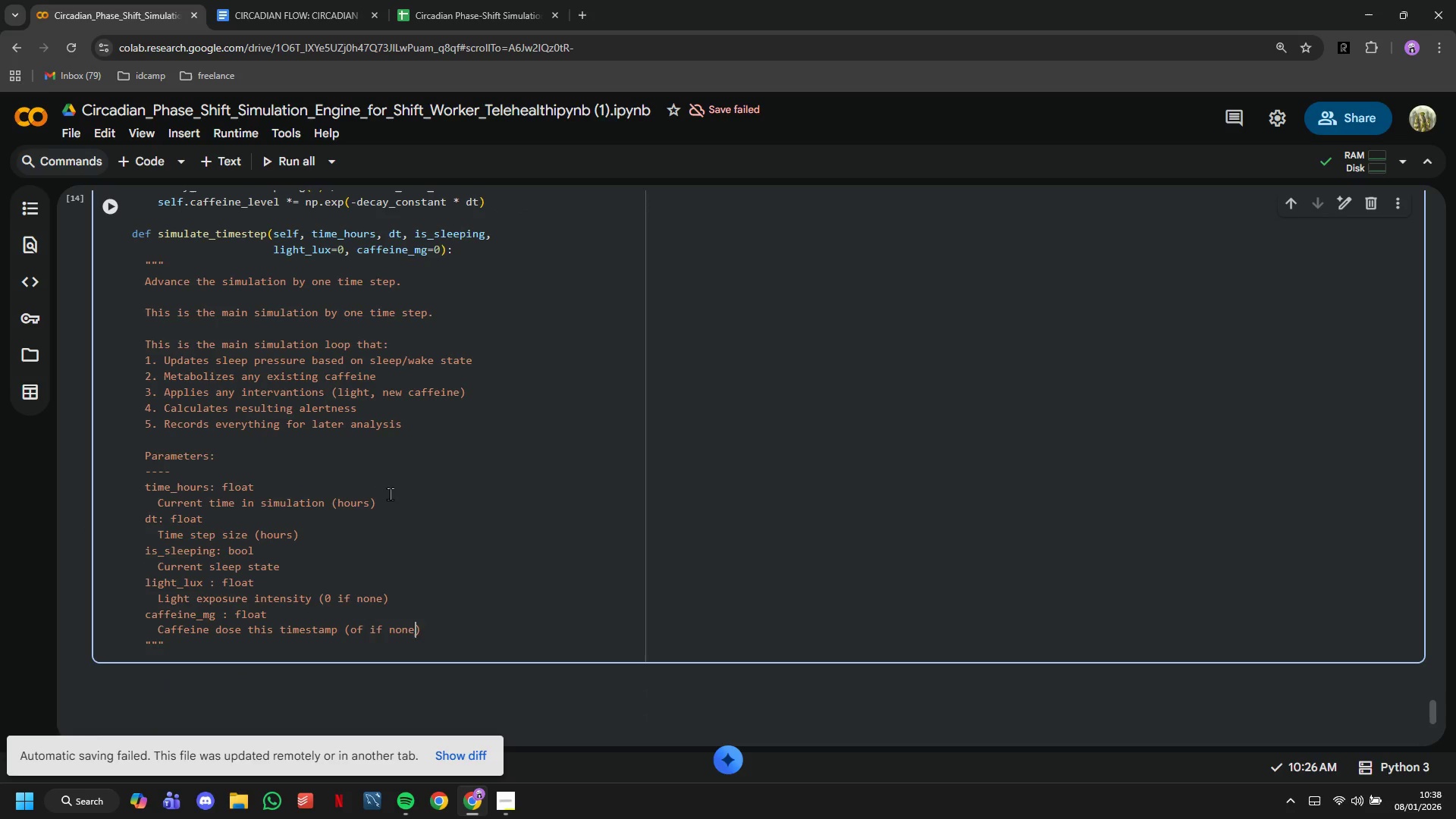 
key(ArrowRight)
 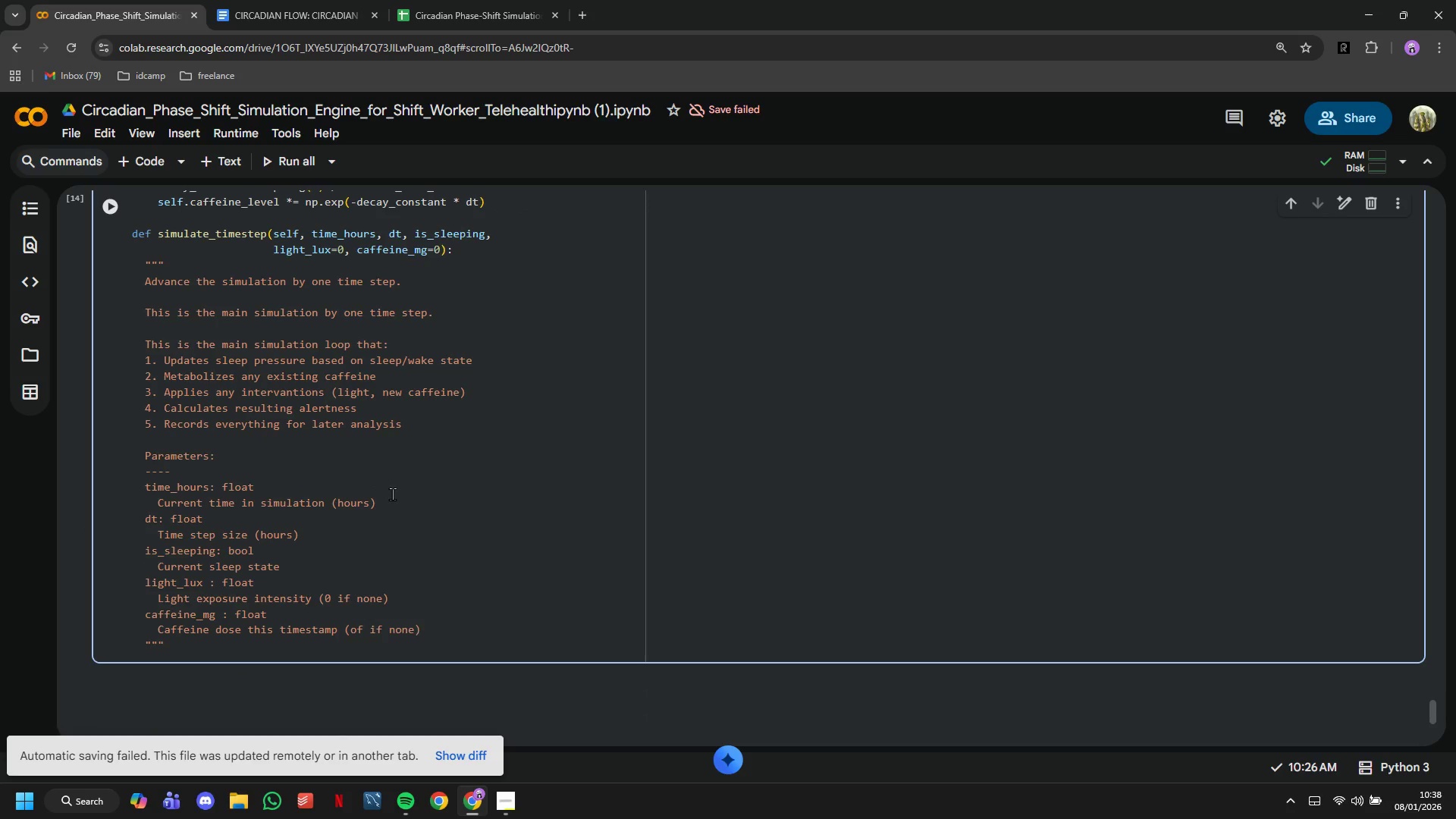 
key(Enter)
 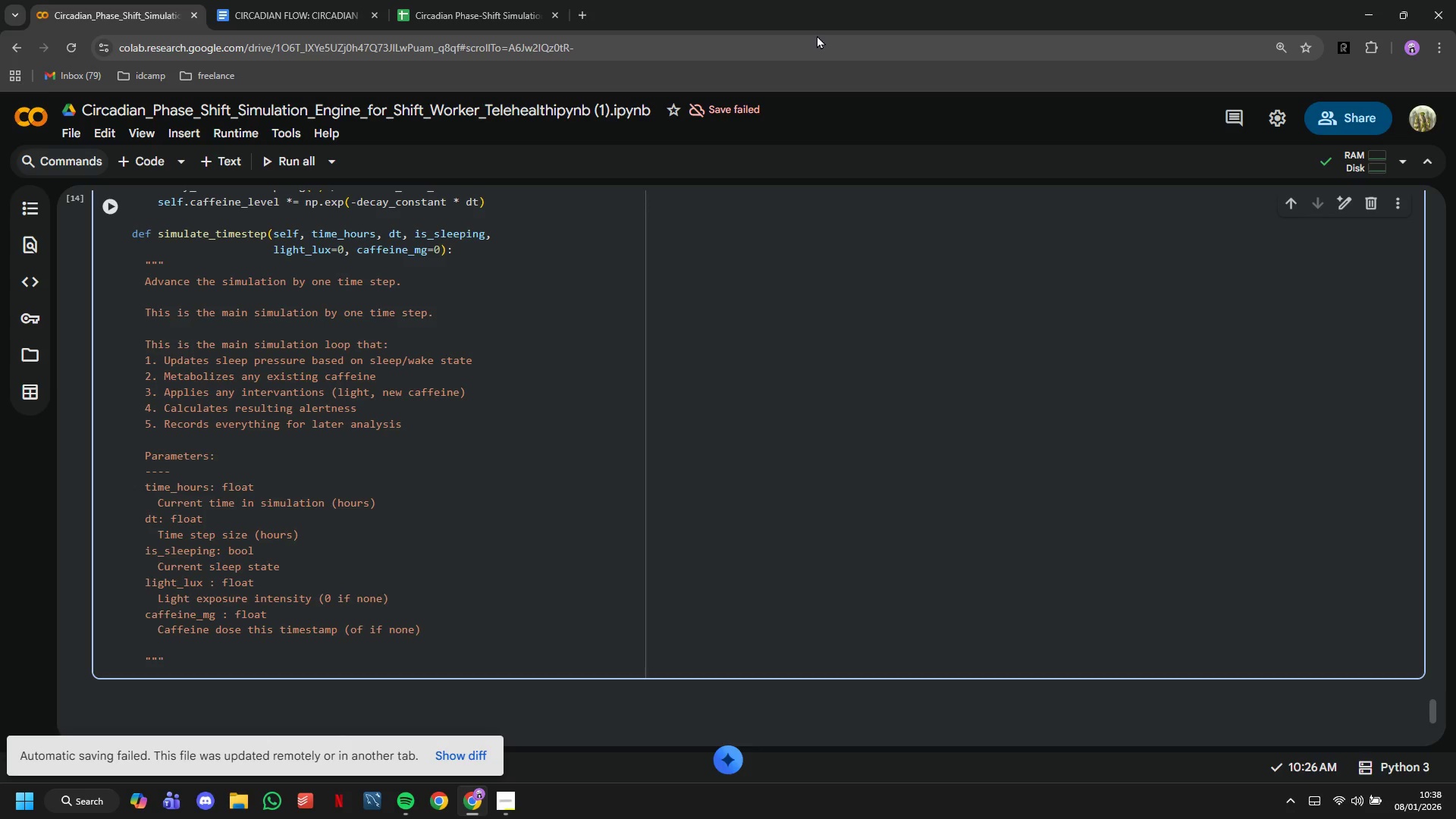 
wait(5.12)
 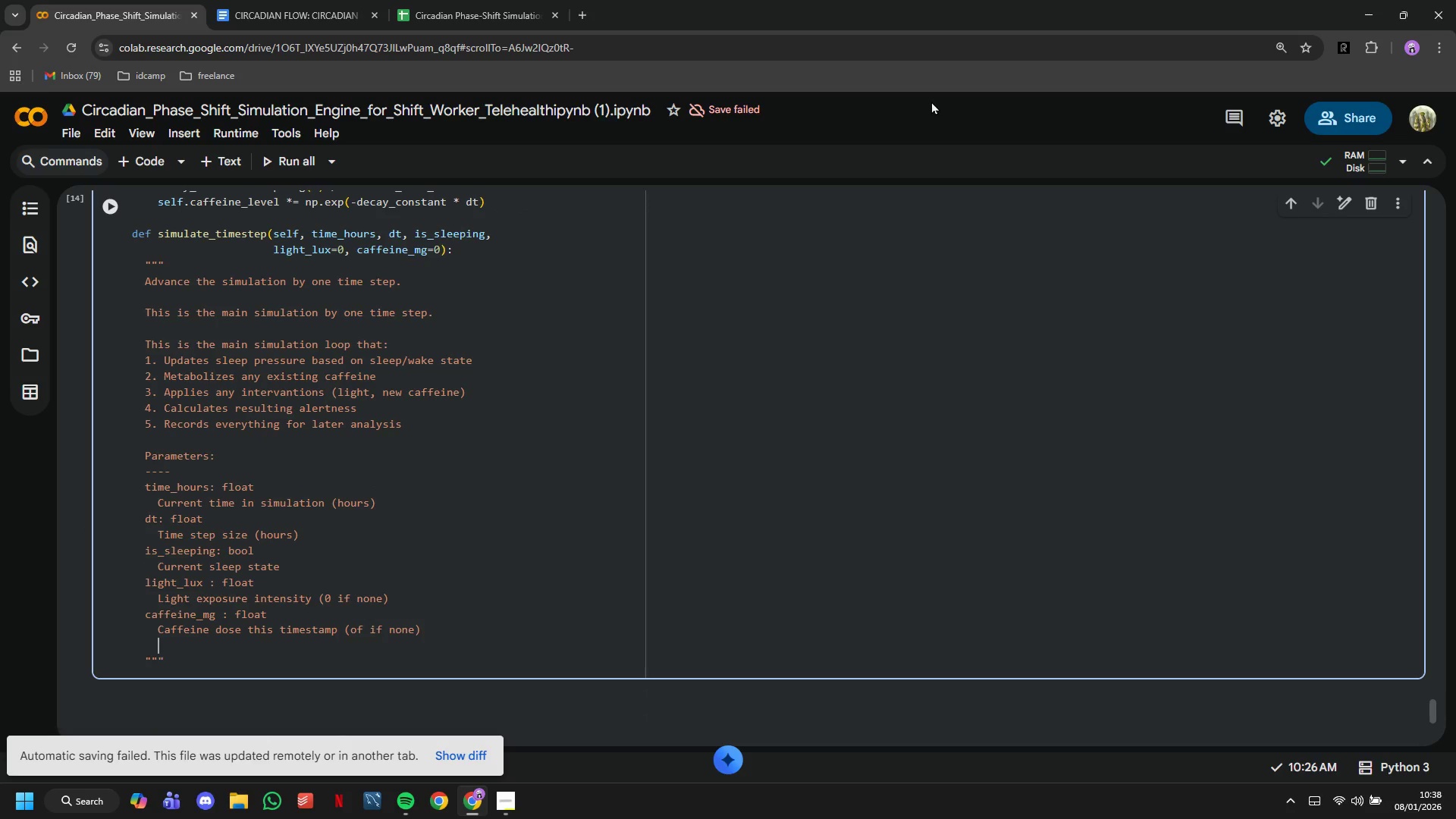 
key(Backspace)
 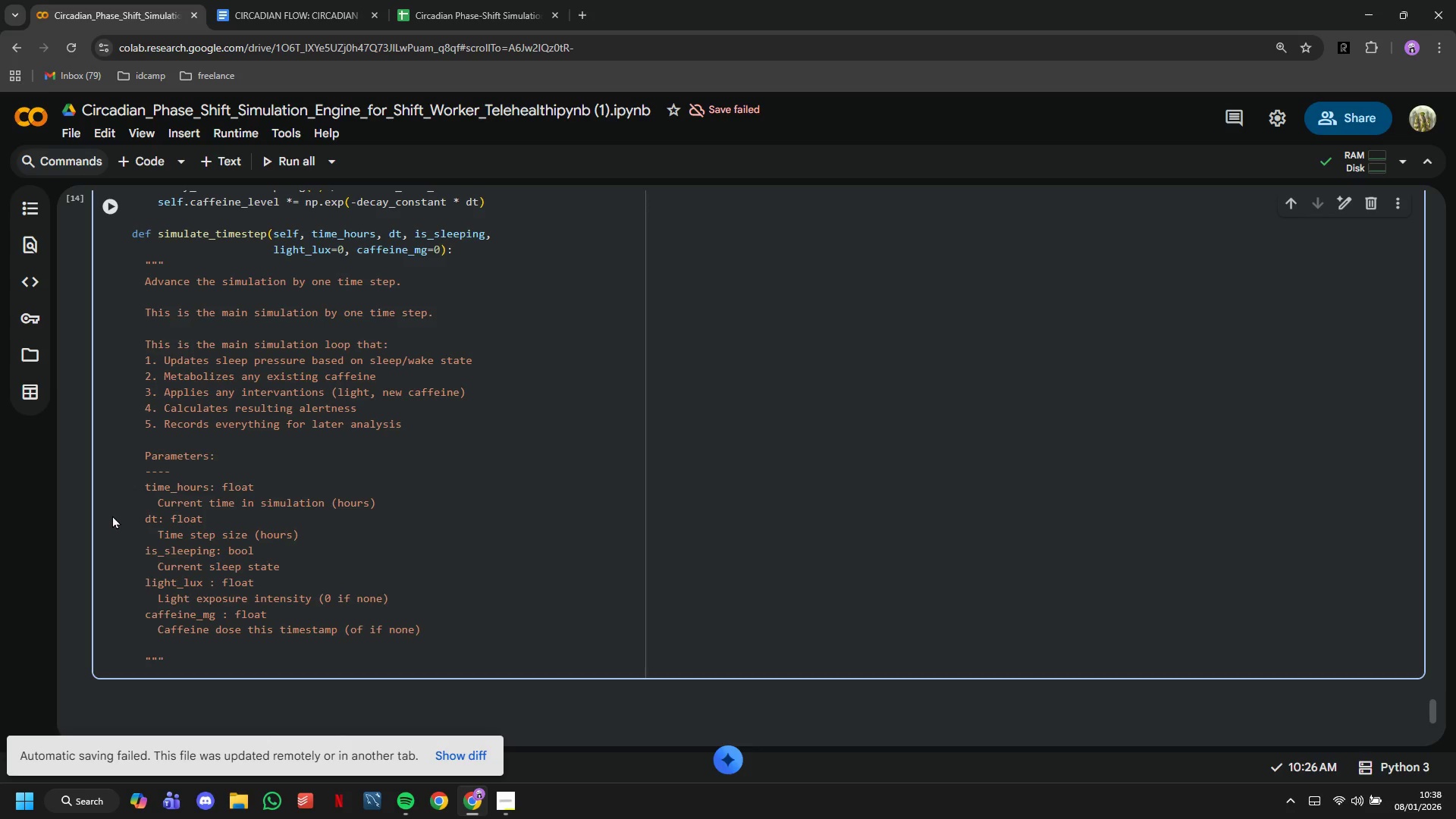 
wait(20.73)
 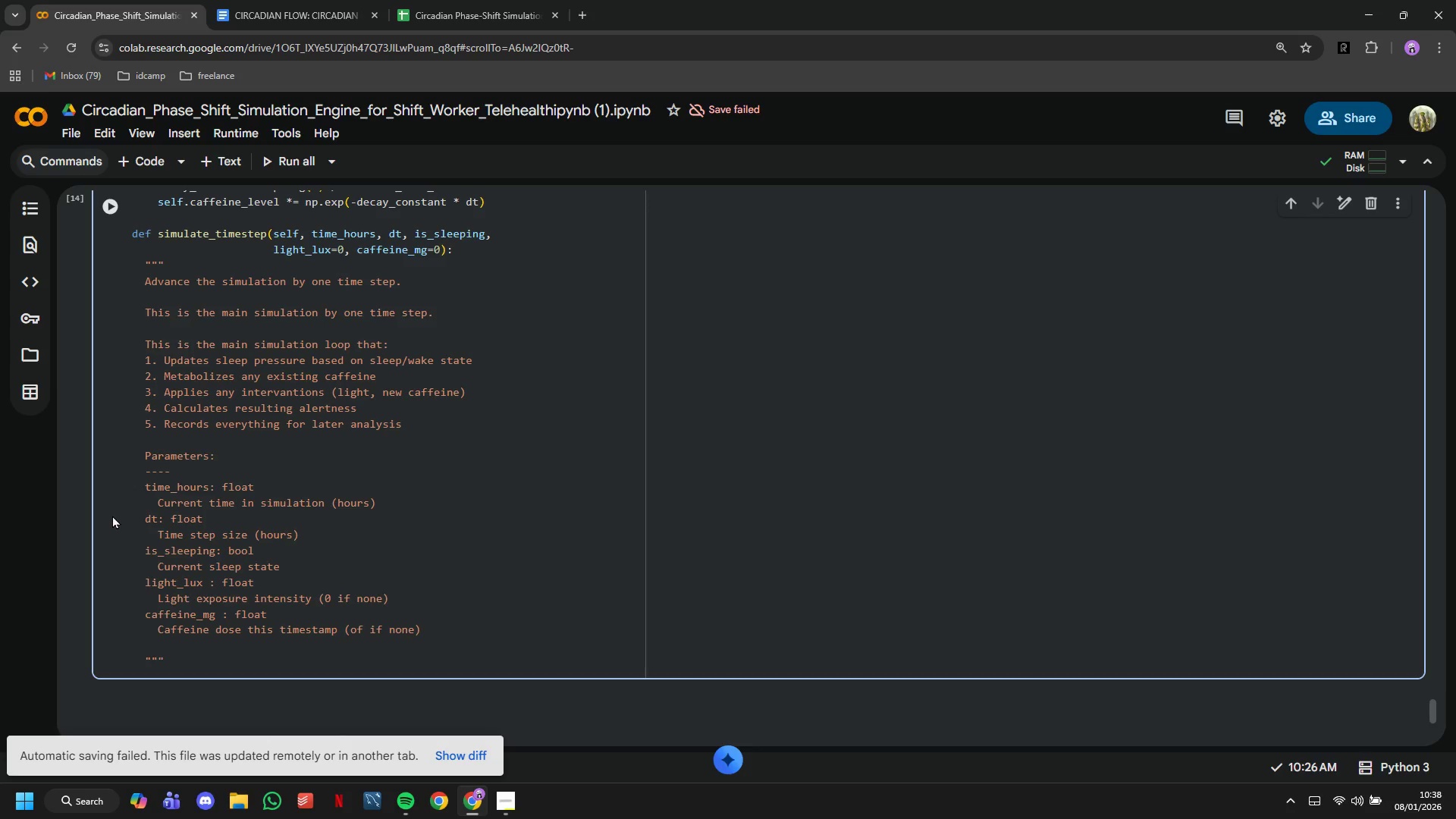 
key(Enter)
 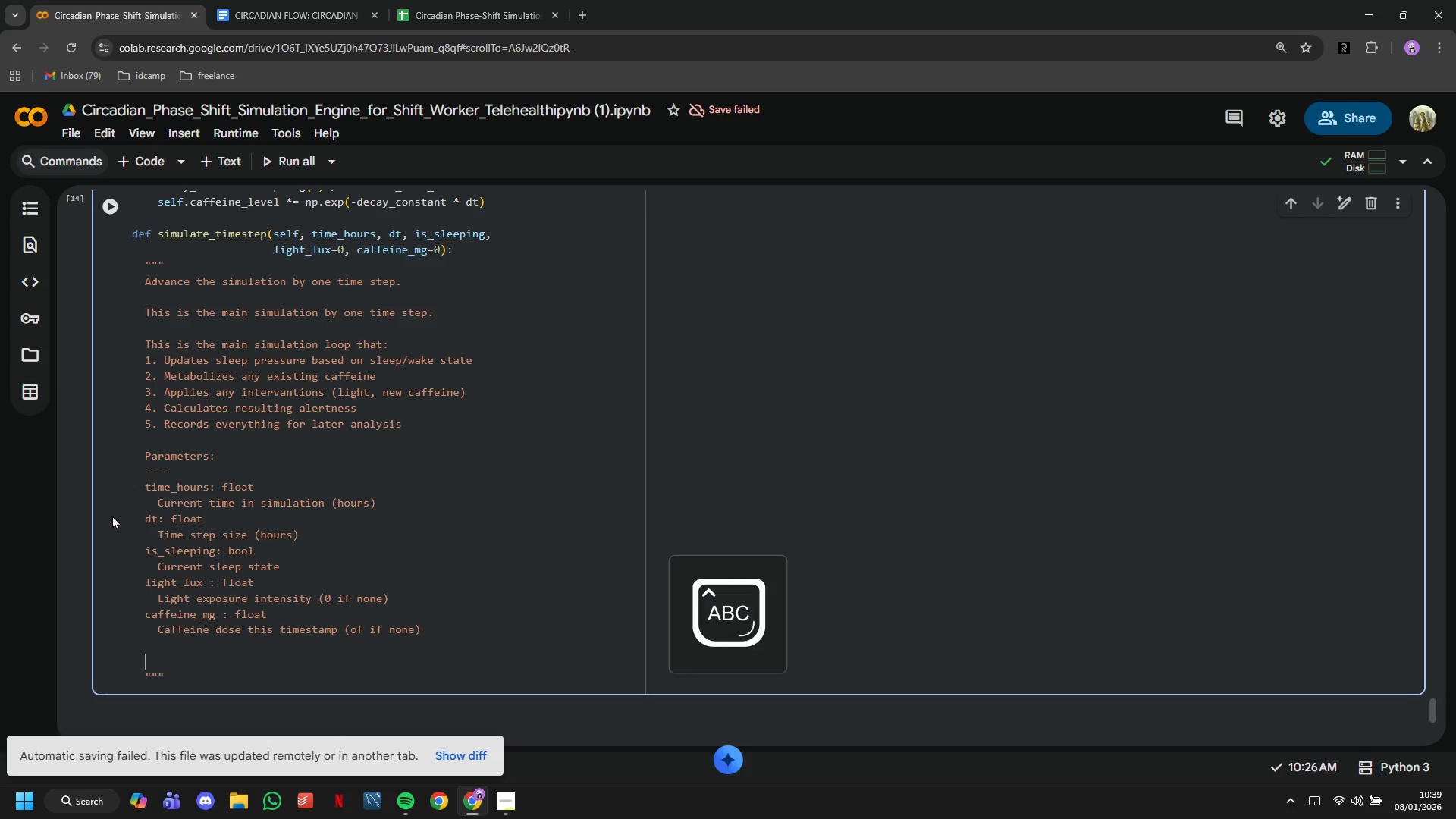 
type(Retut)
key(Backspace)
type(rns:)
 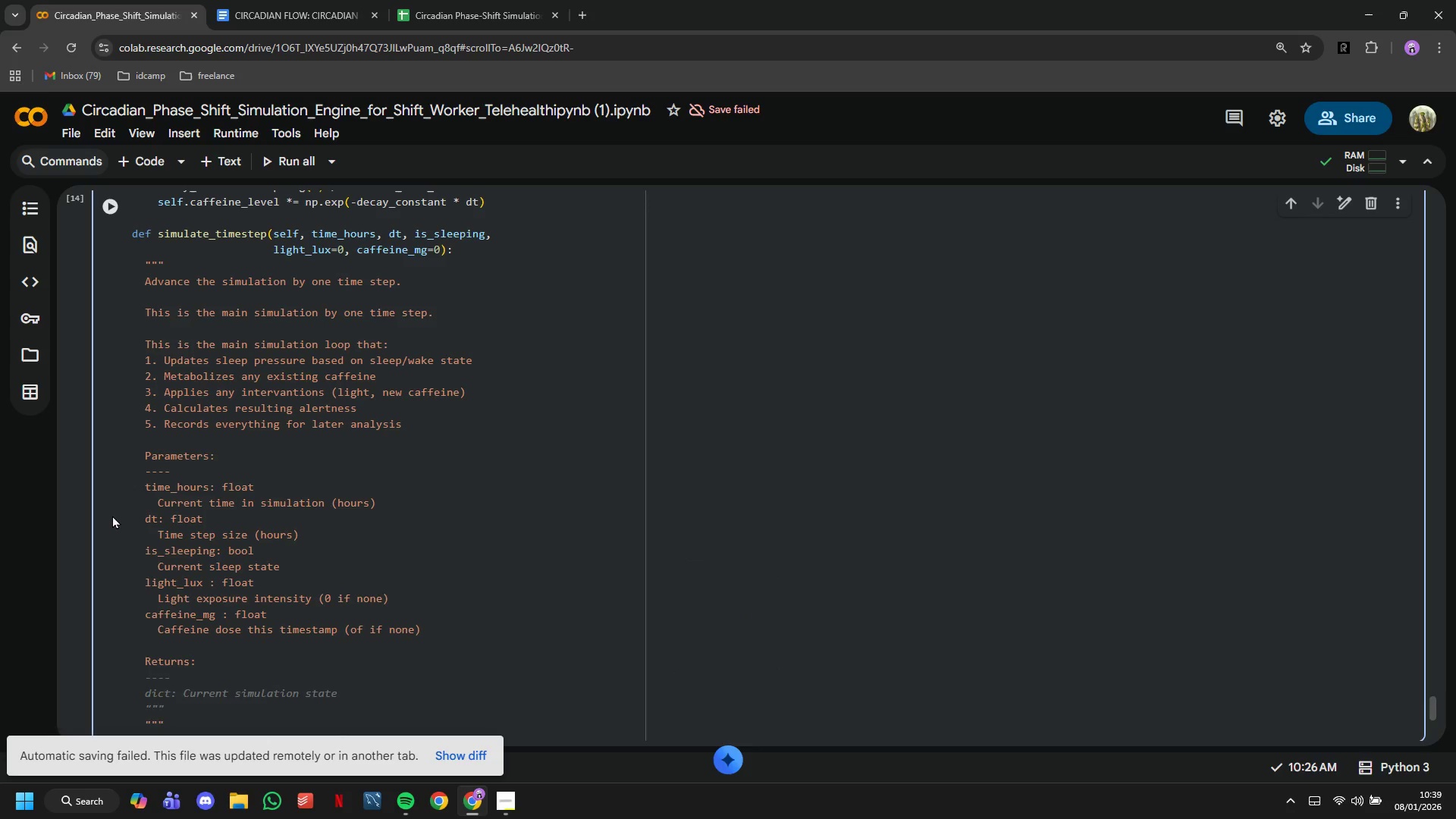 
wait(18.72)
 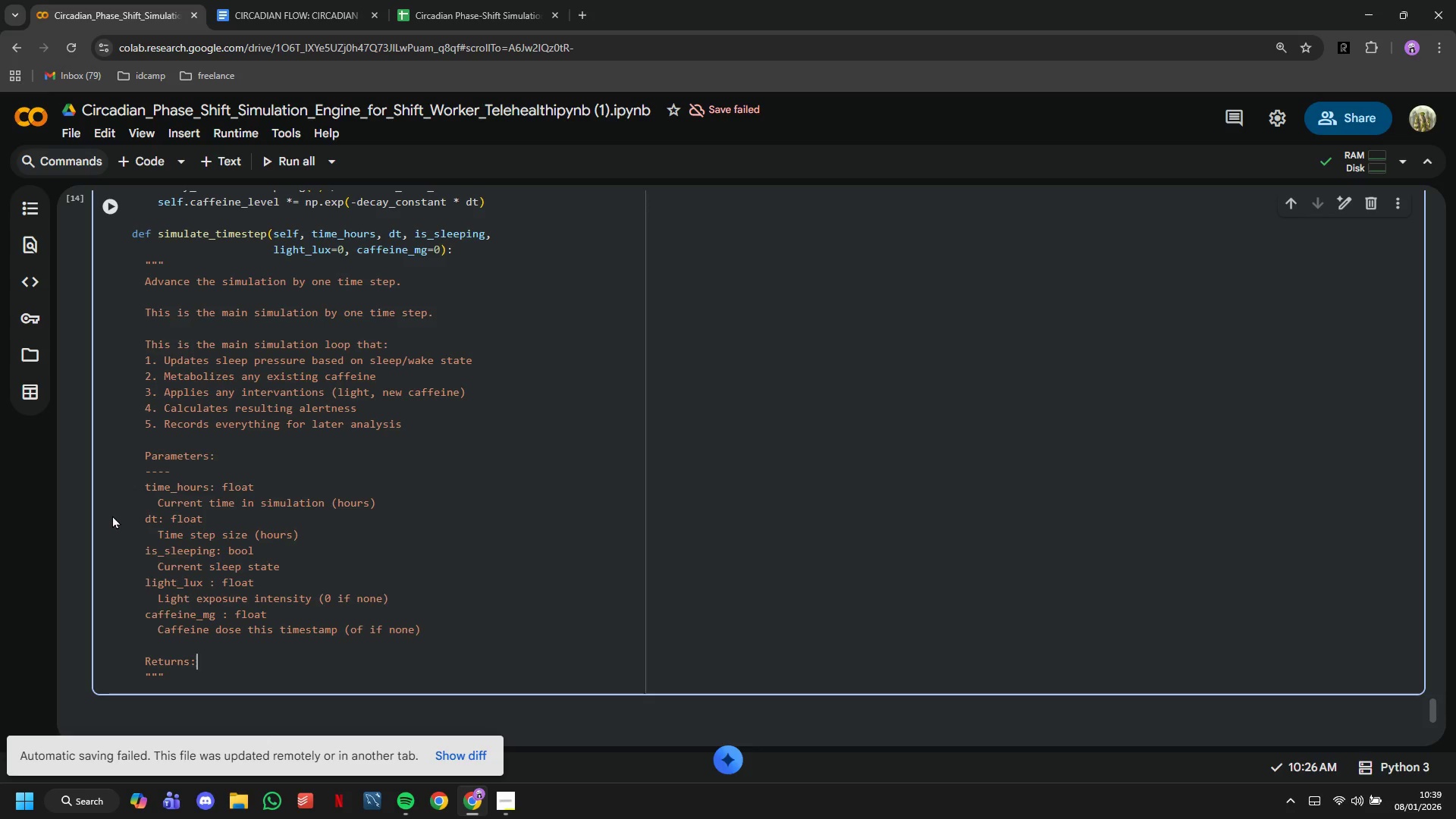 
key(Enter)
 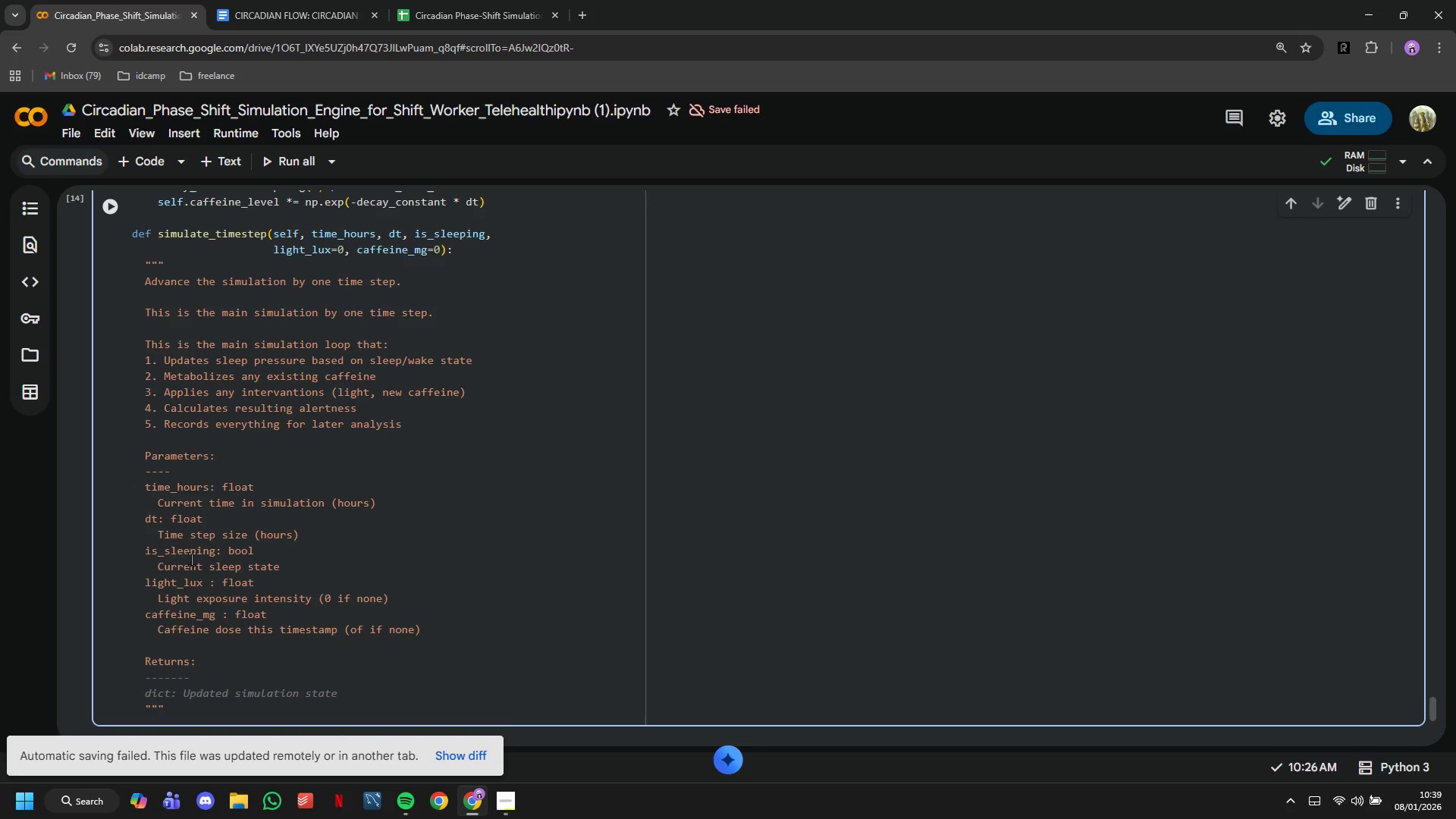 
type(g)
key(Backspace)
type(float:)
 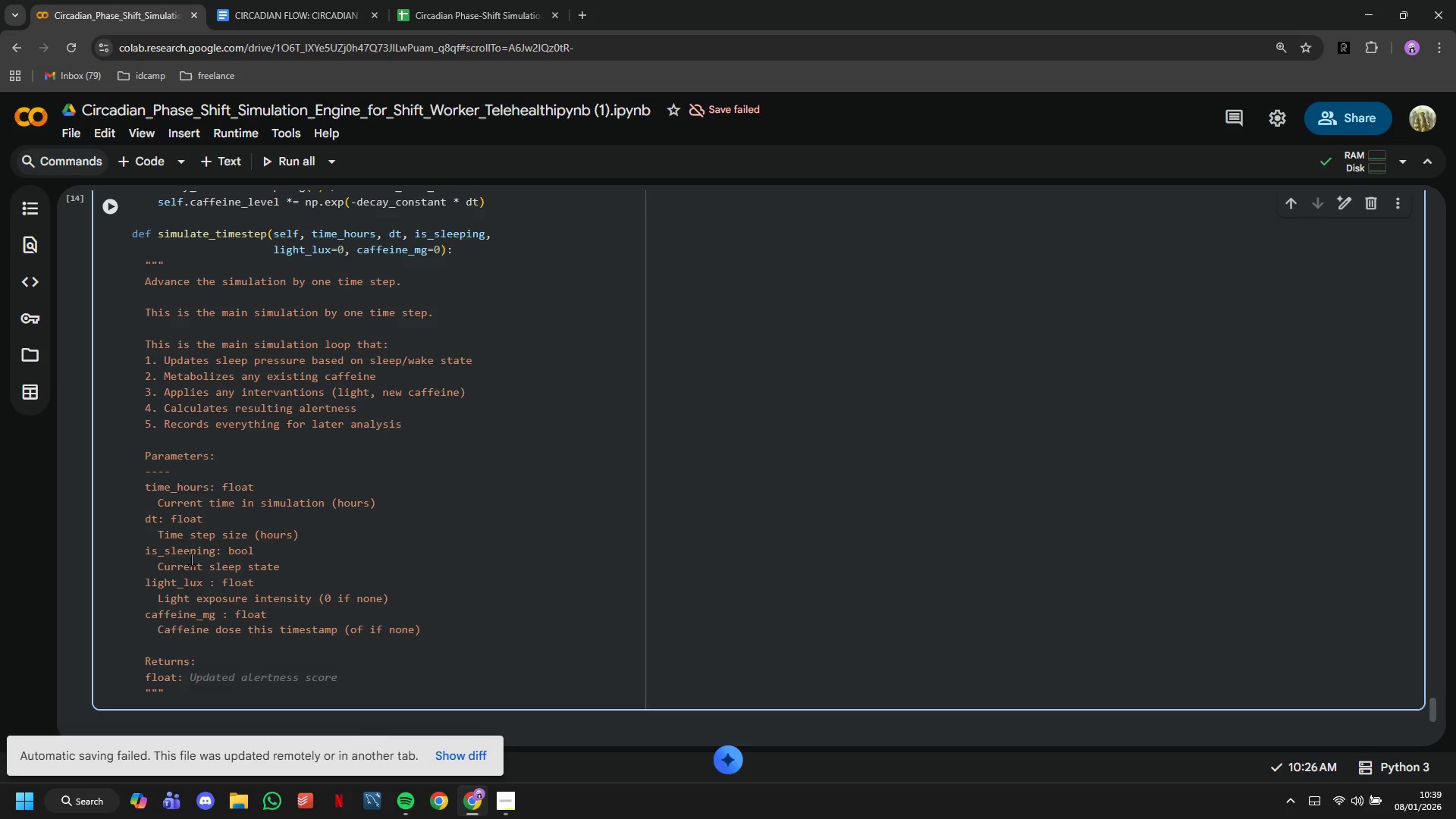 
wait(34.62)
 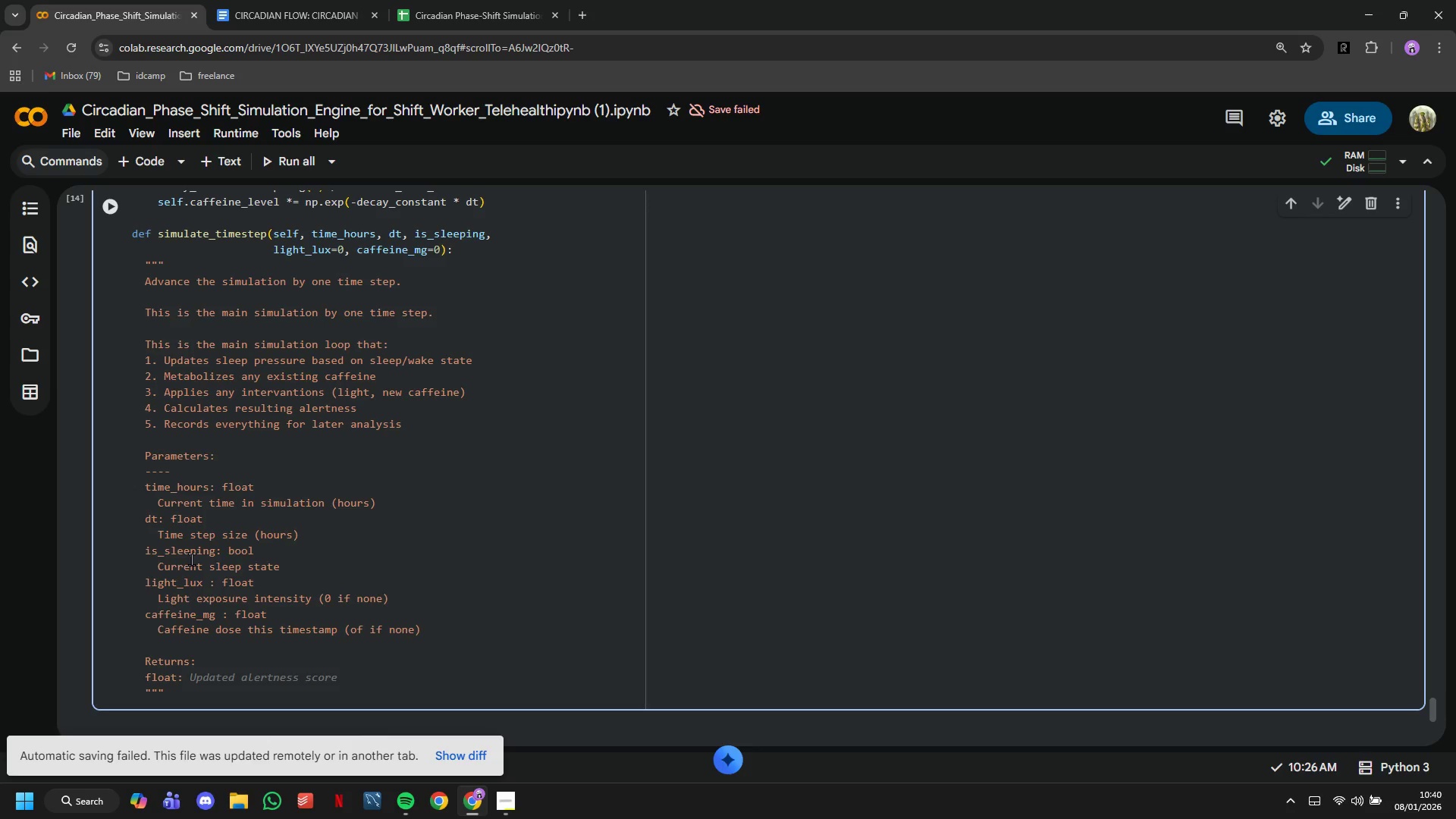 
type(Current alertness level)
 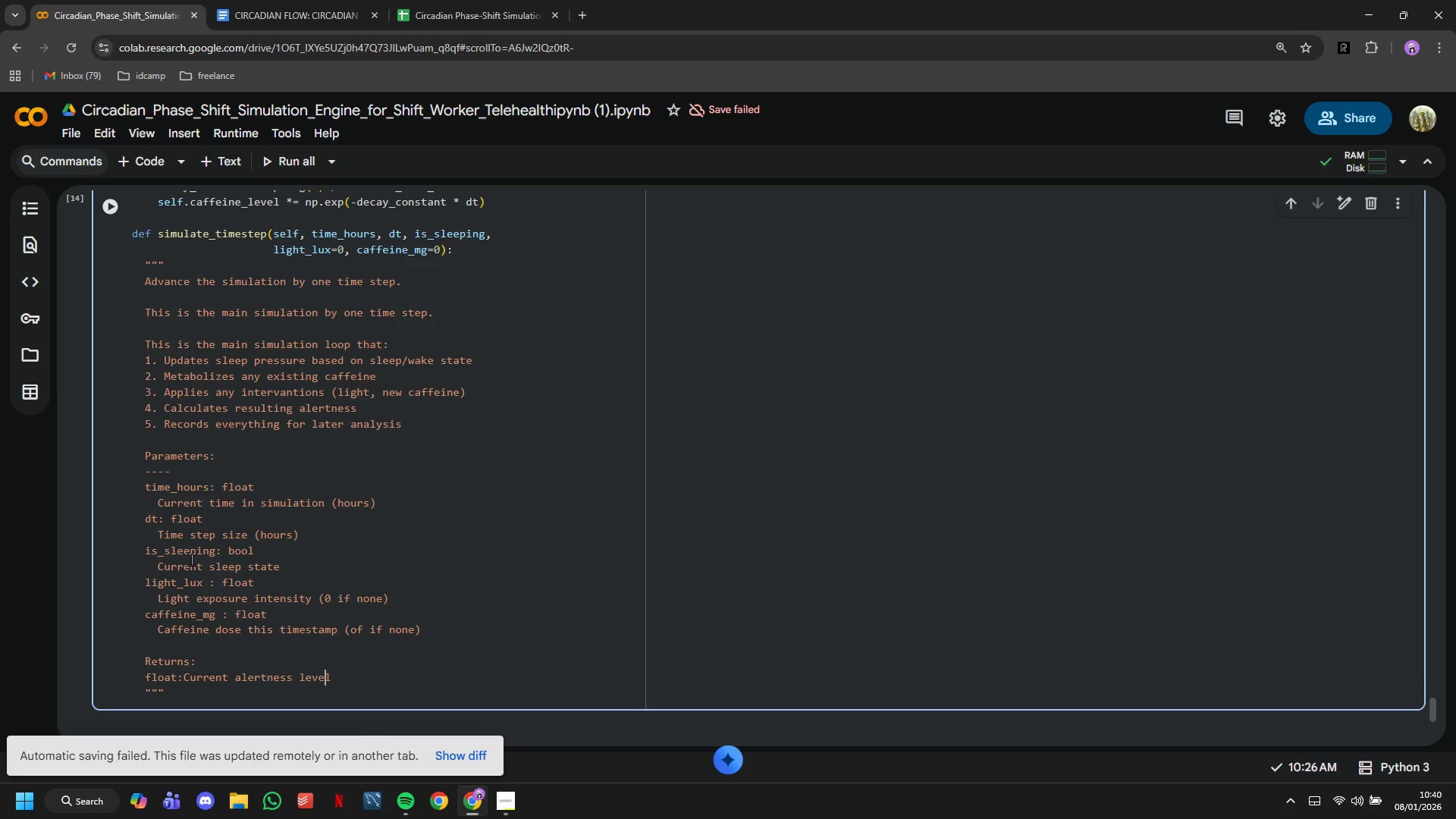 
hold_key(key=ArrowLeft, duration=1.12)
 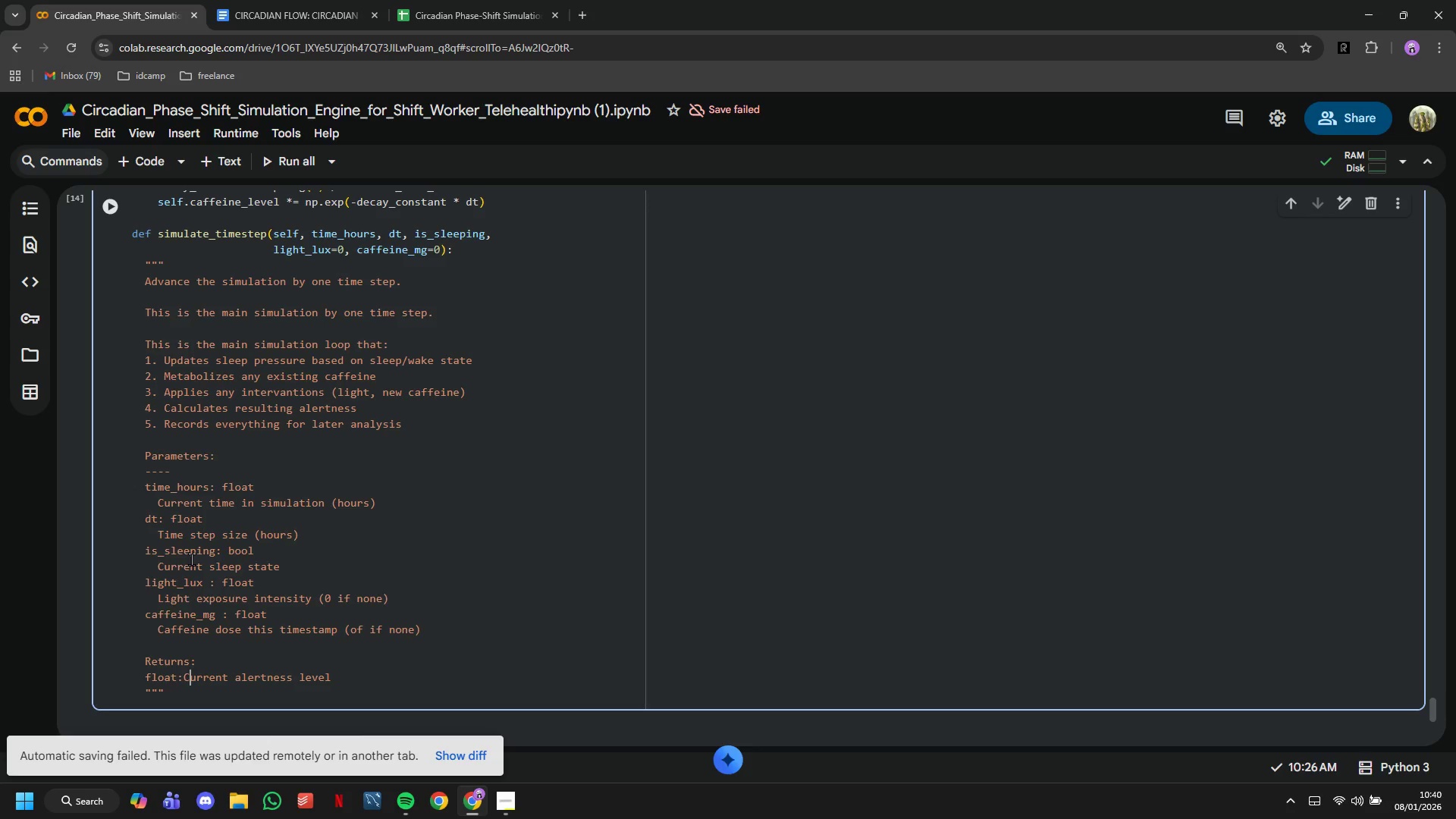 
key(ArrowLeft)
 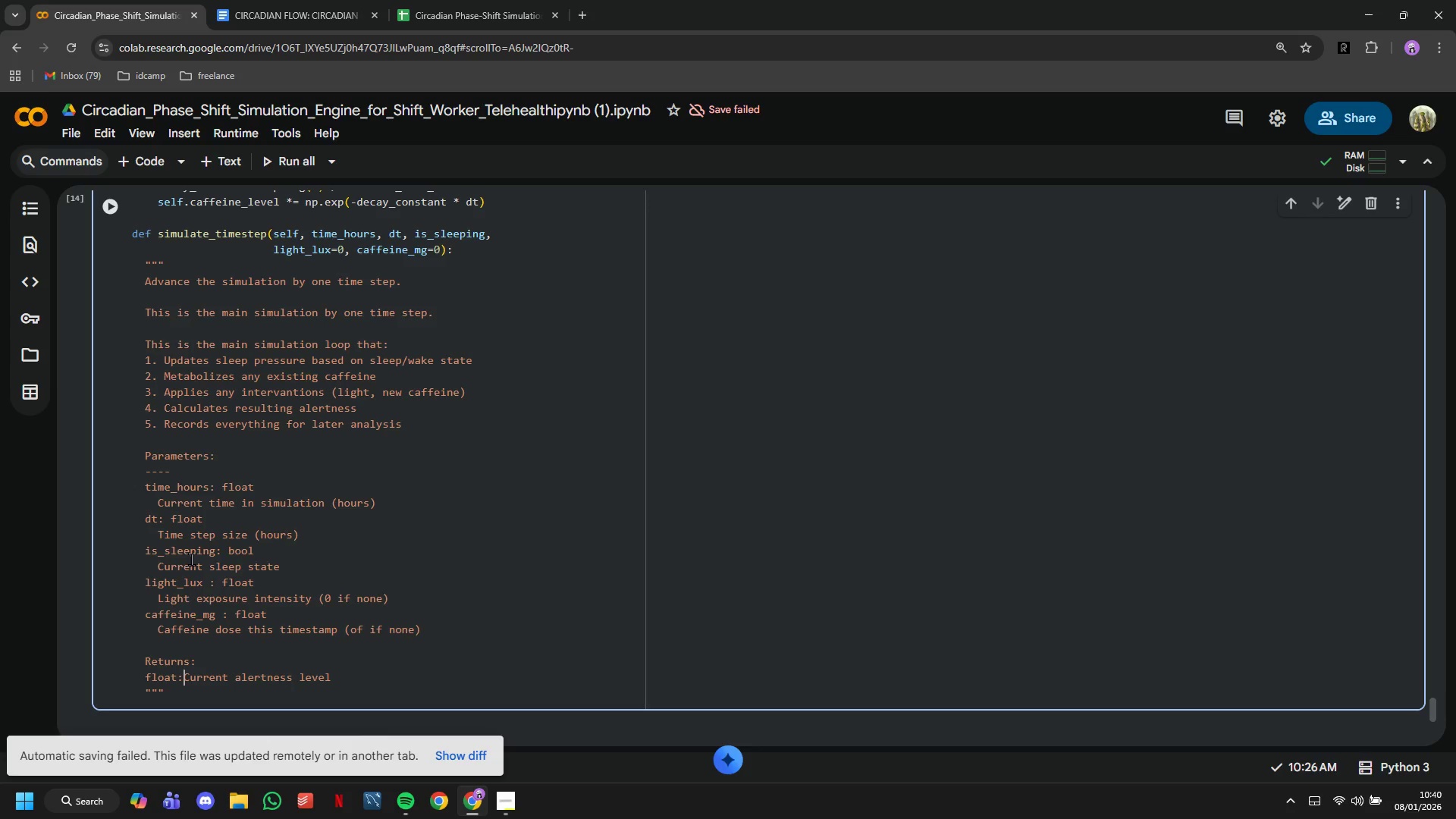 
key(Space)
 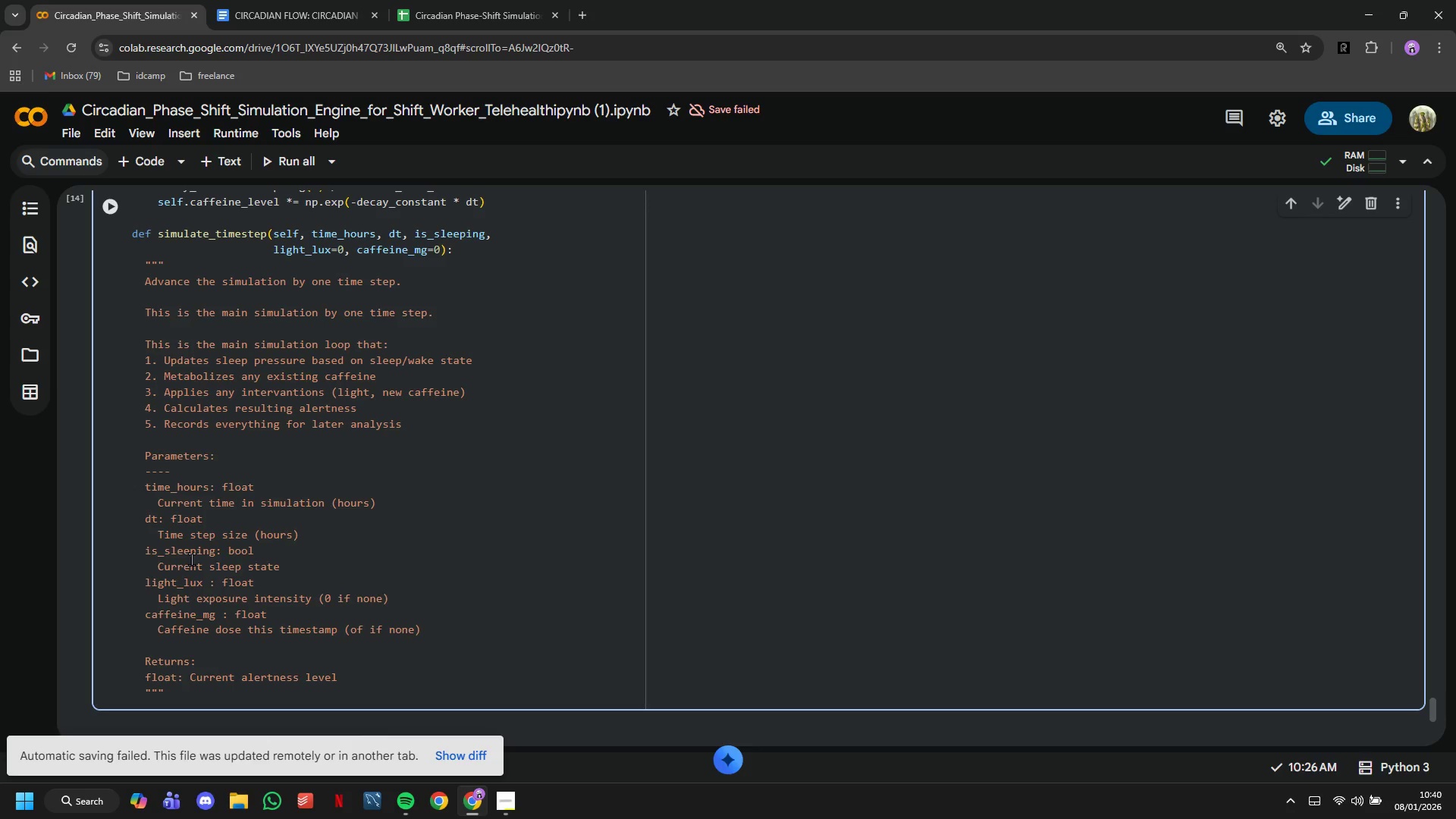 
hold_key(key=VolumeUp, duration=0.77)
 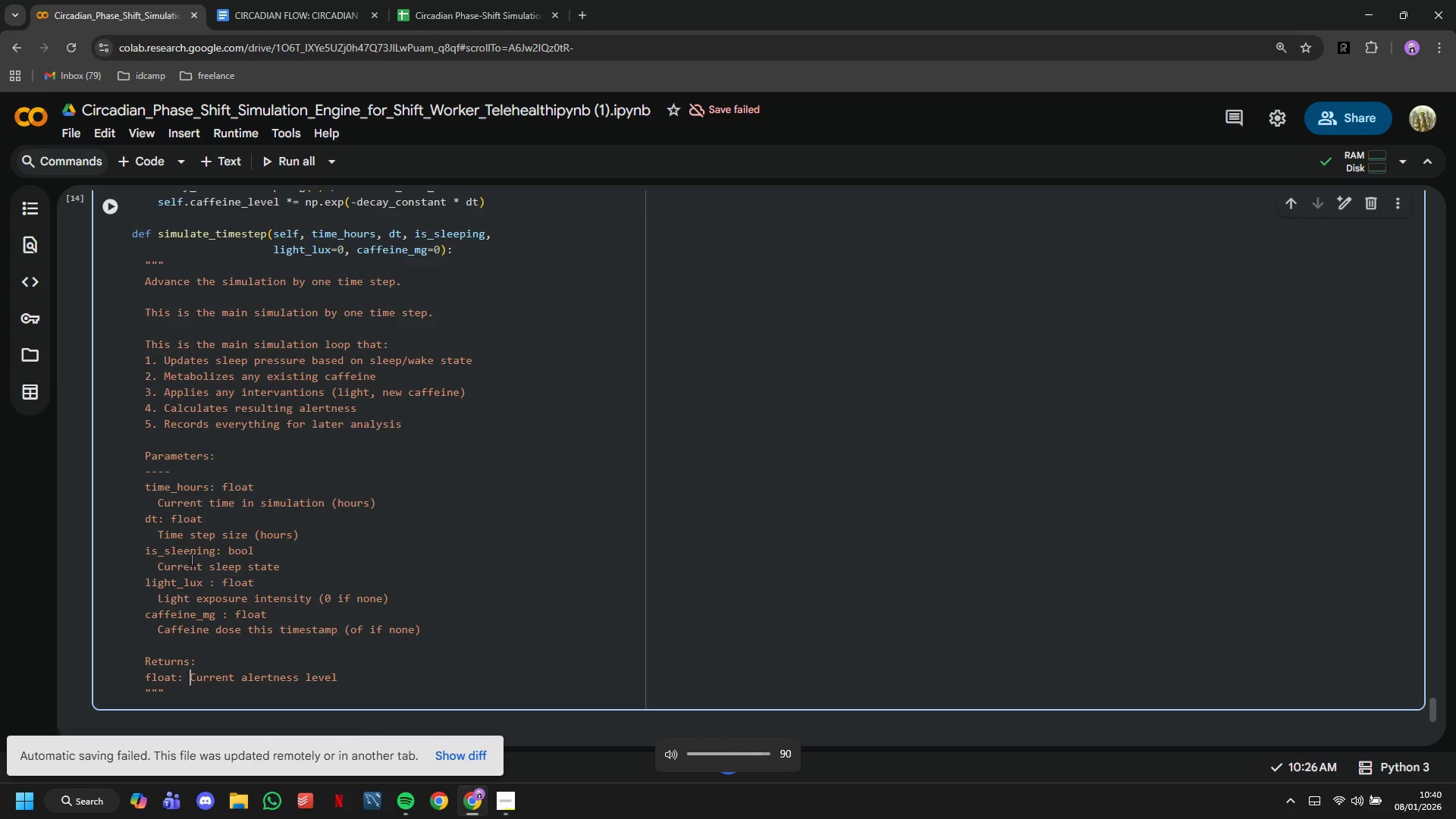 
key(VolumeDown)
 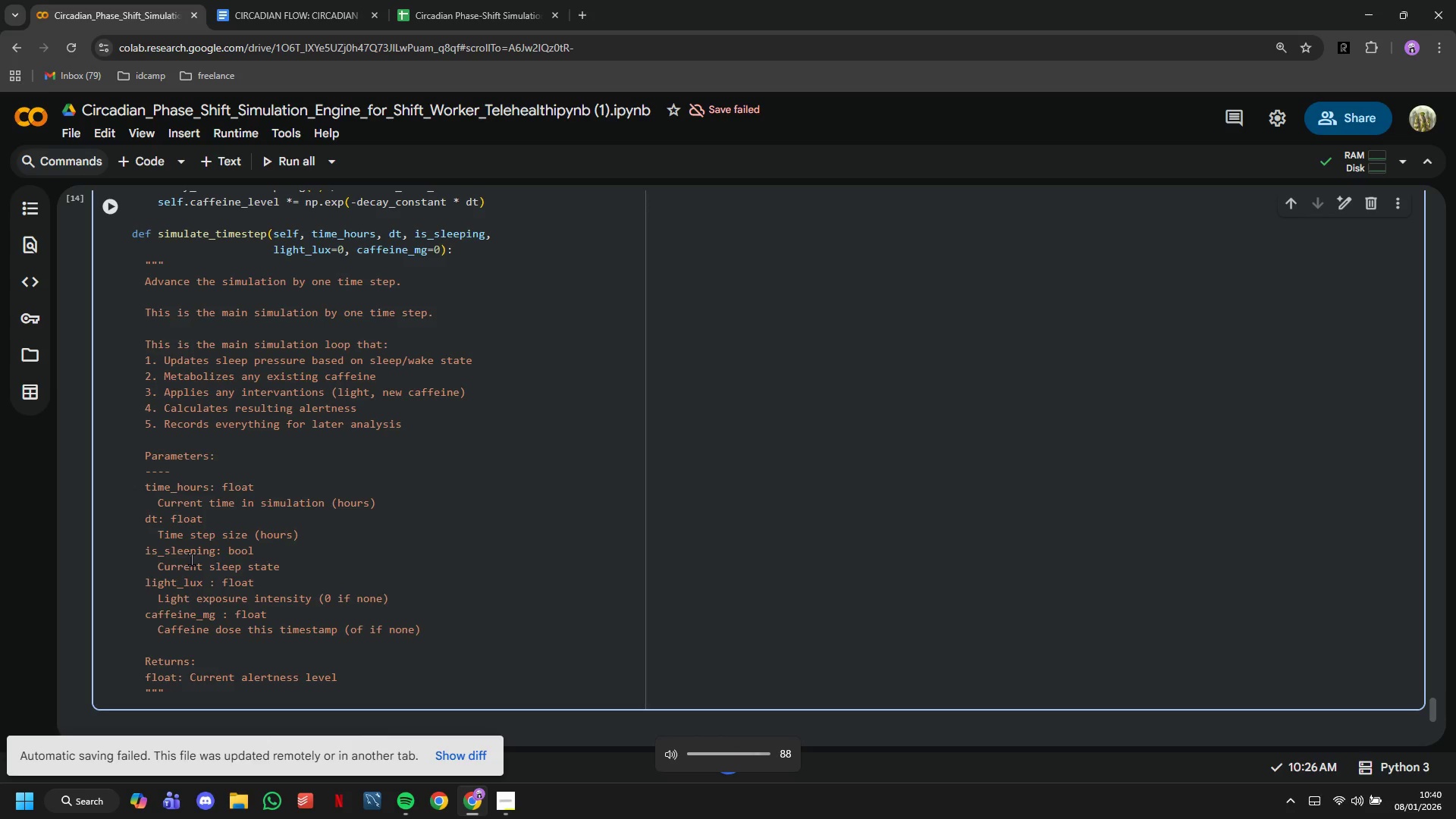 
key(VolumeDown)
 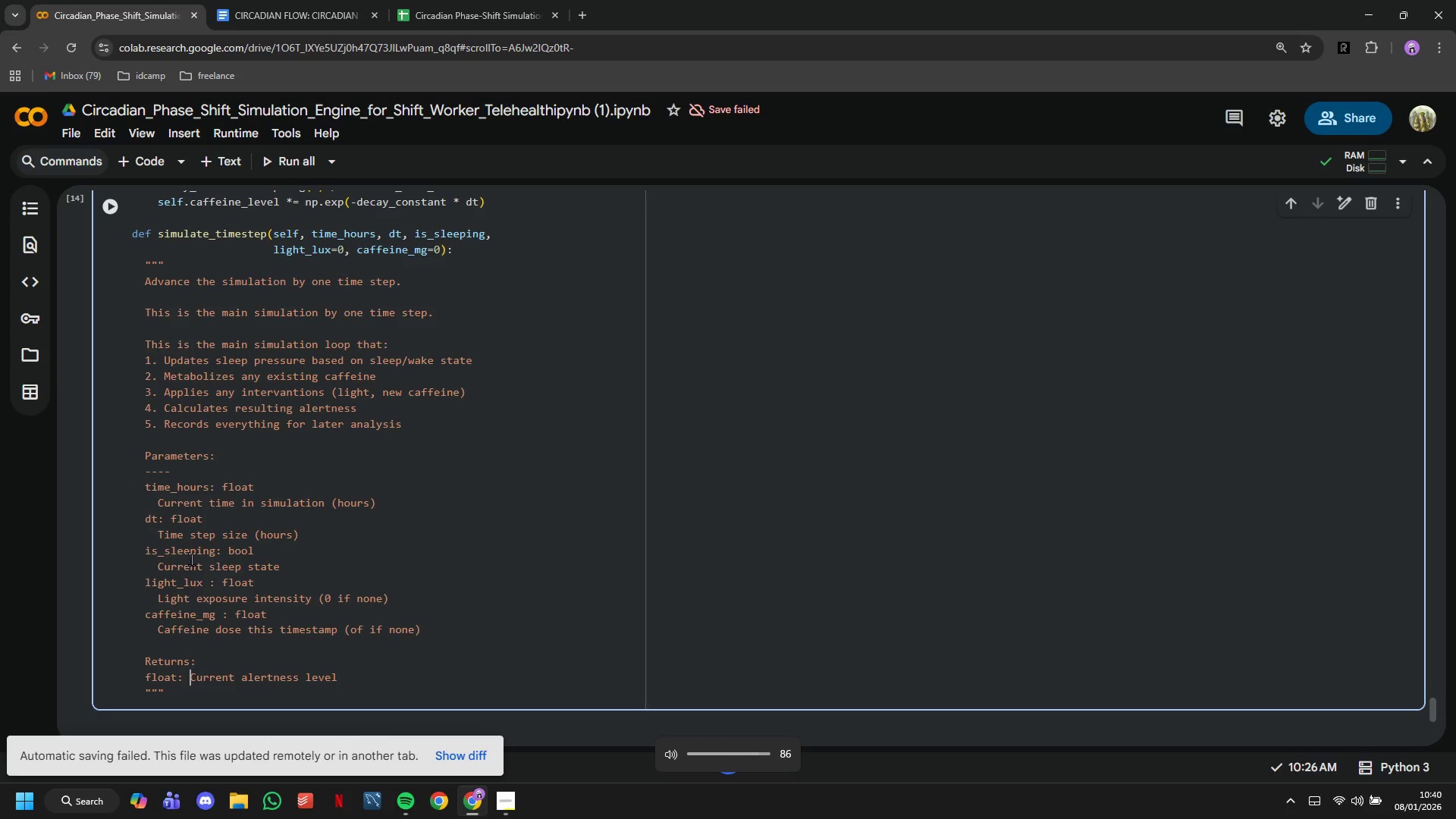 
key(ArrowDown)
 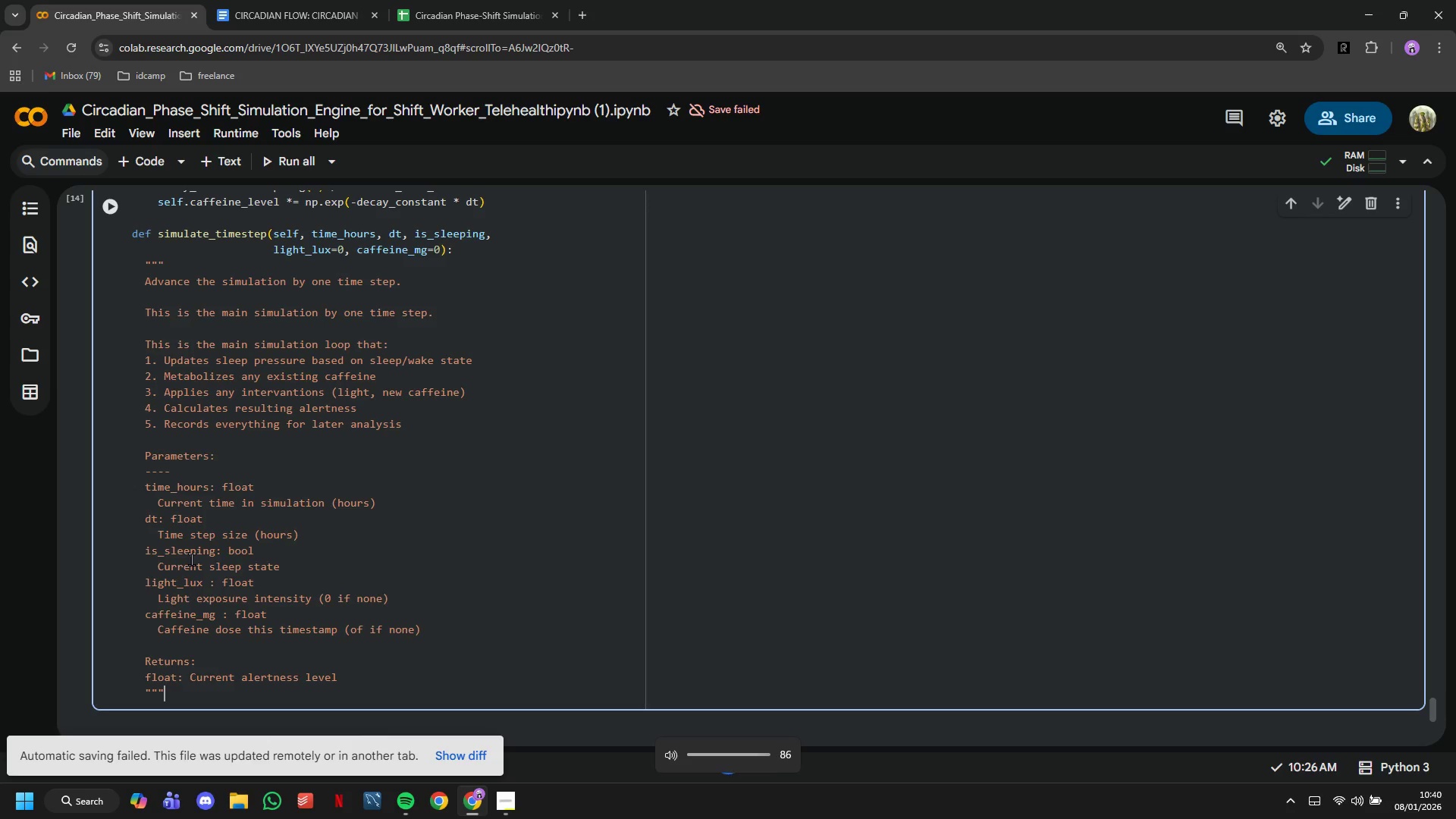 
key(Enter)
 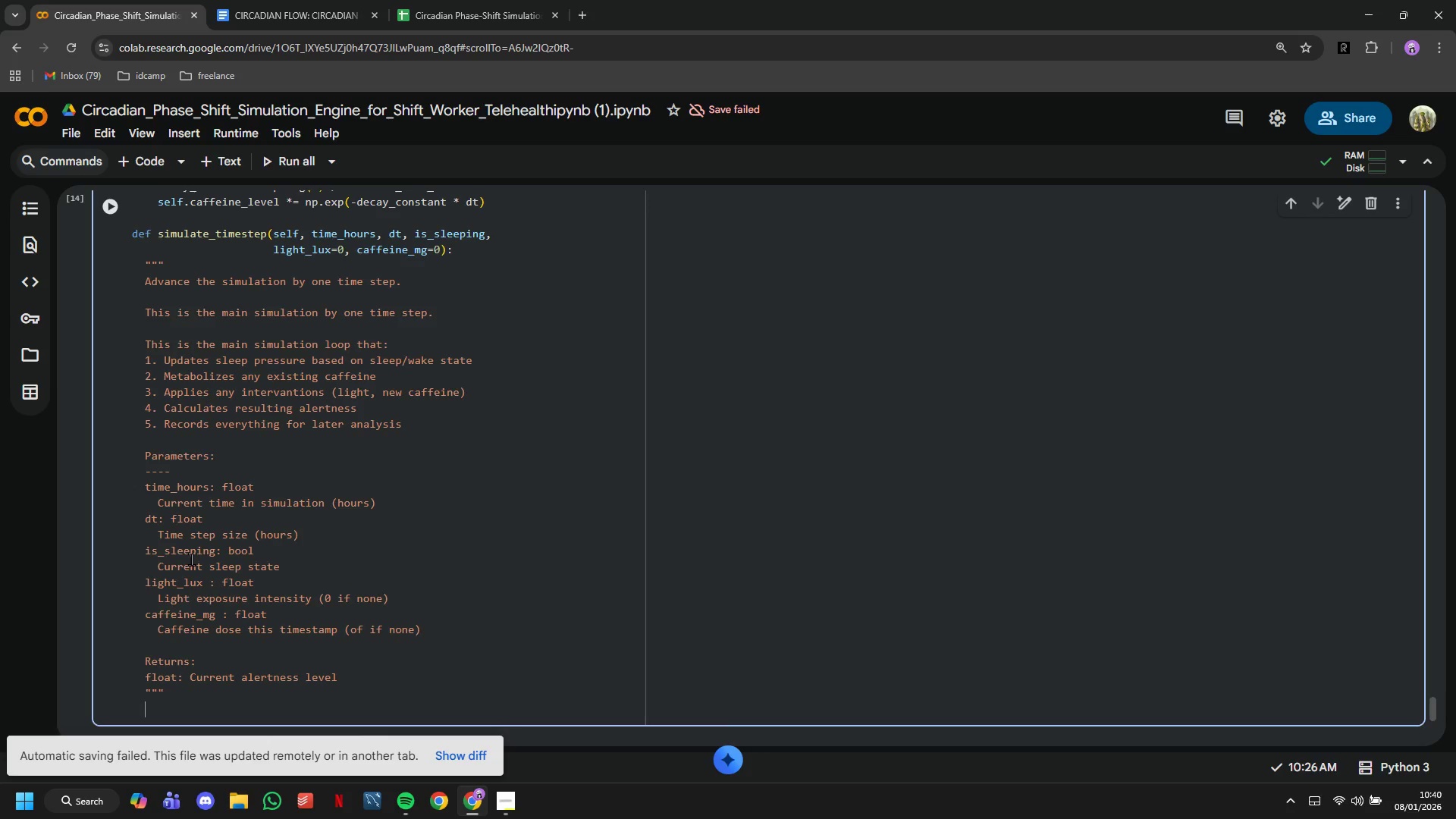 
key(Enter)
 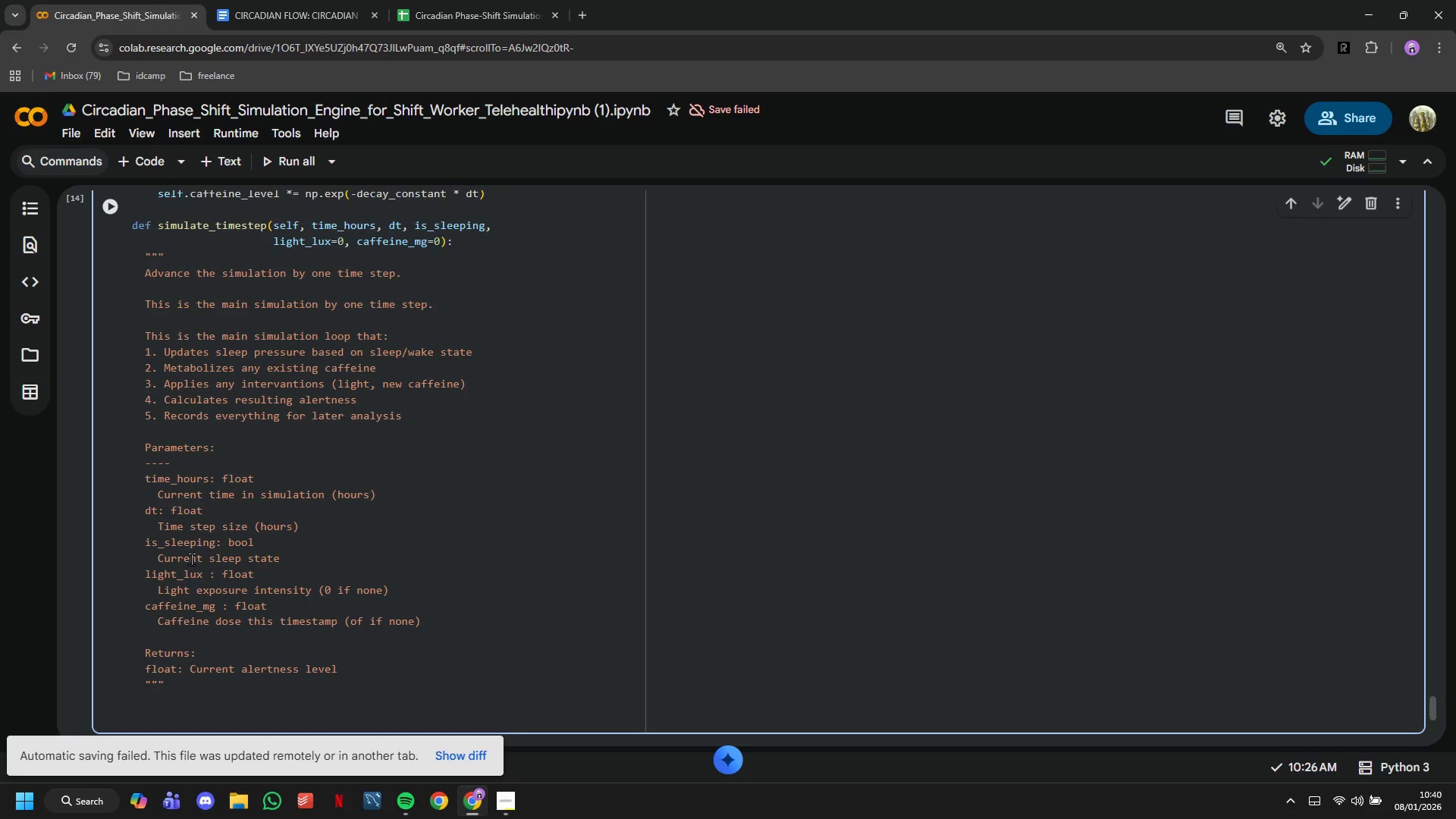 
type(# Update)
 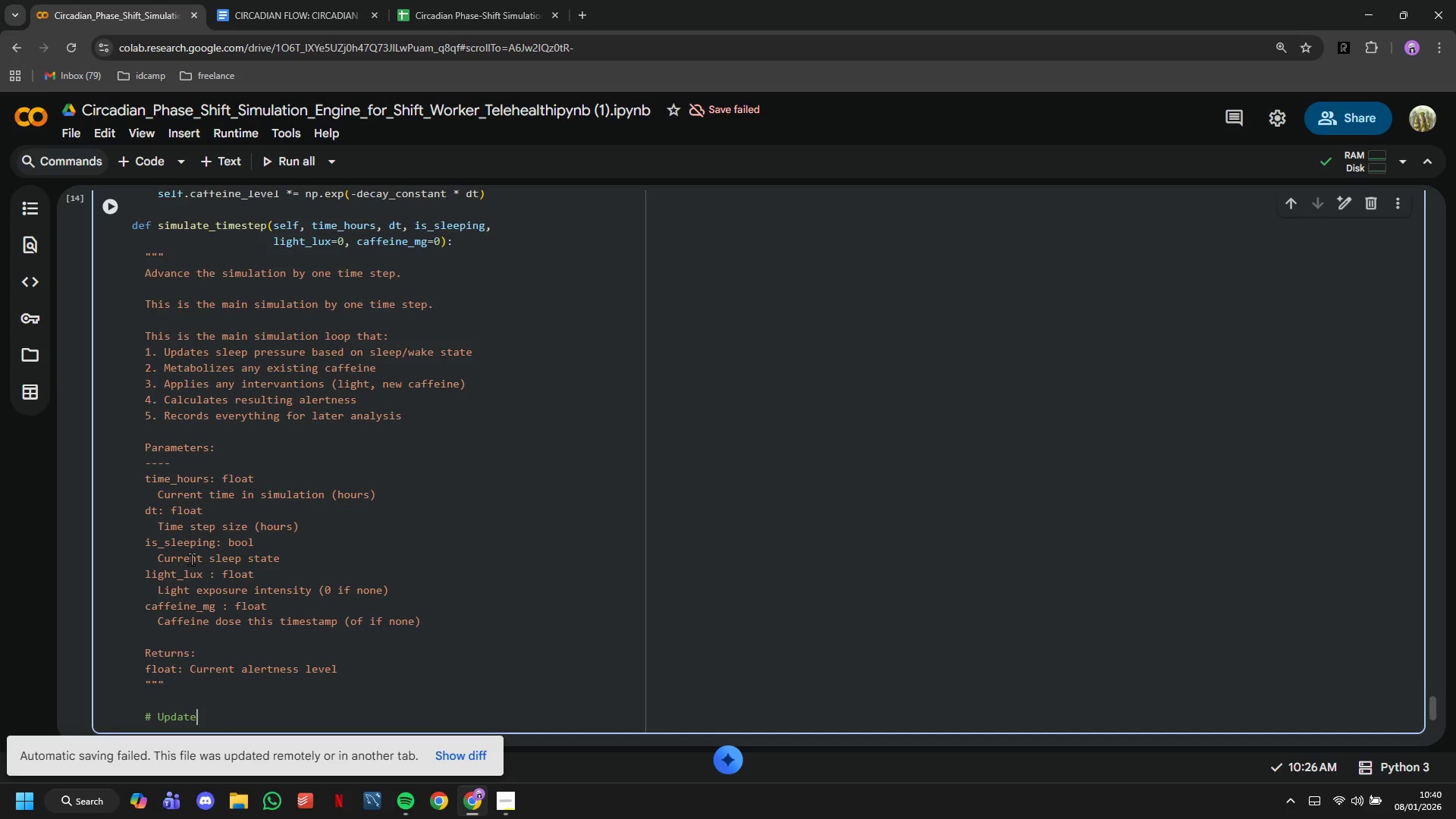 
wait(12.11)
 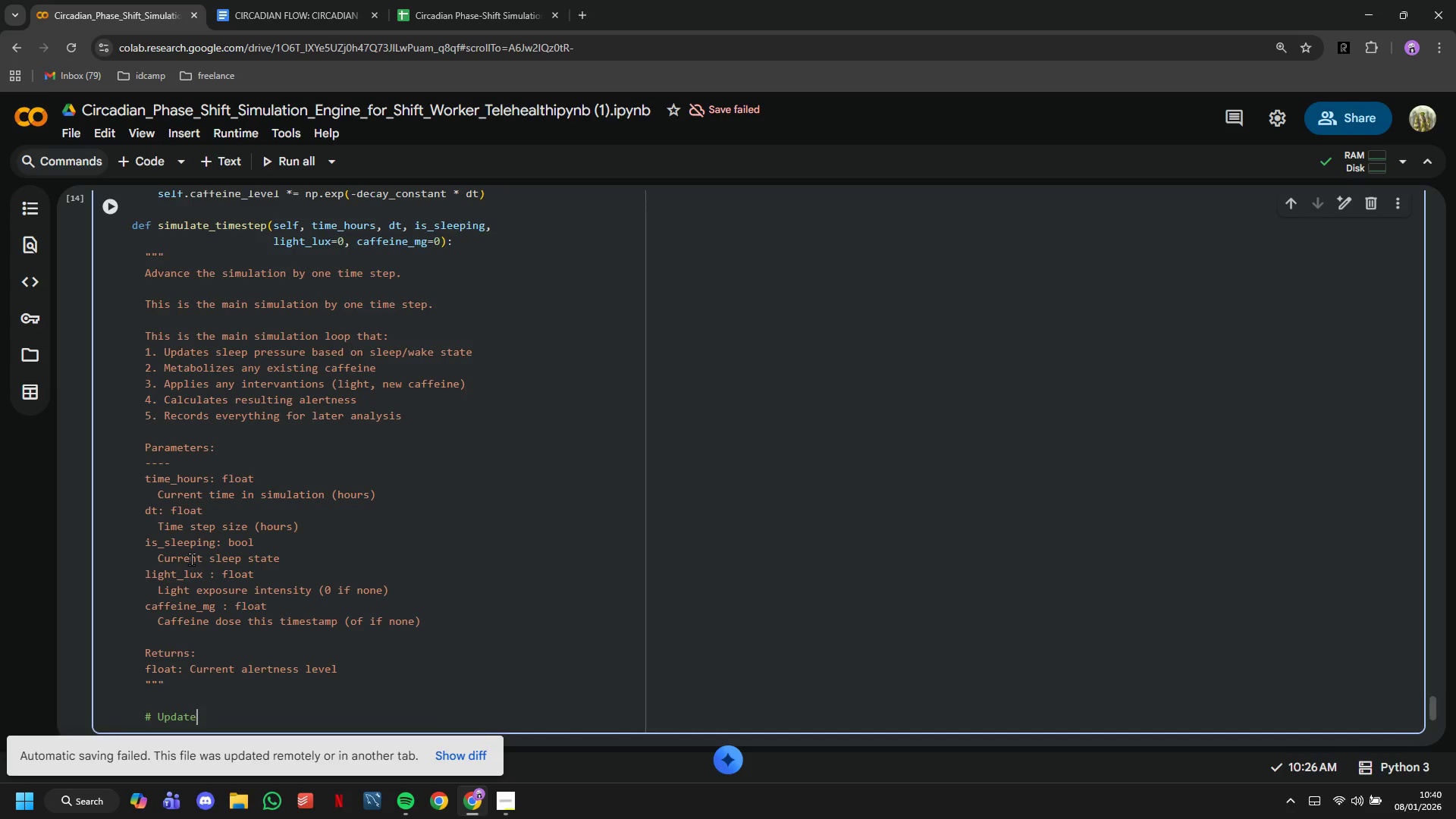 
type( biologo)
key(Backspace)
type(ical processes)
 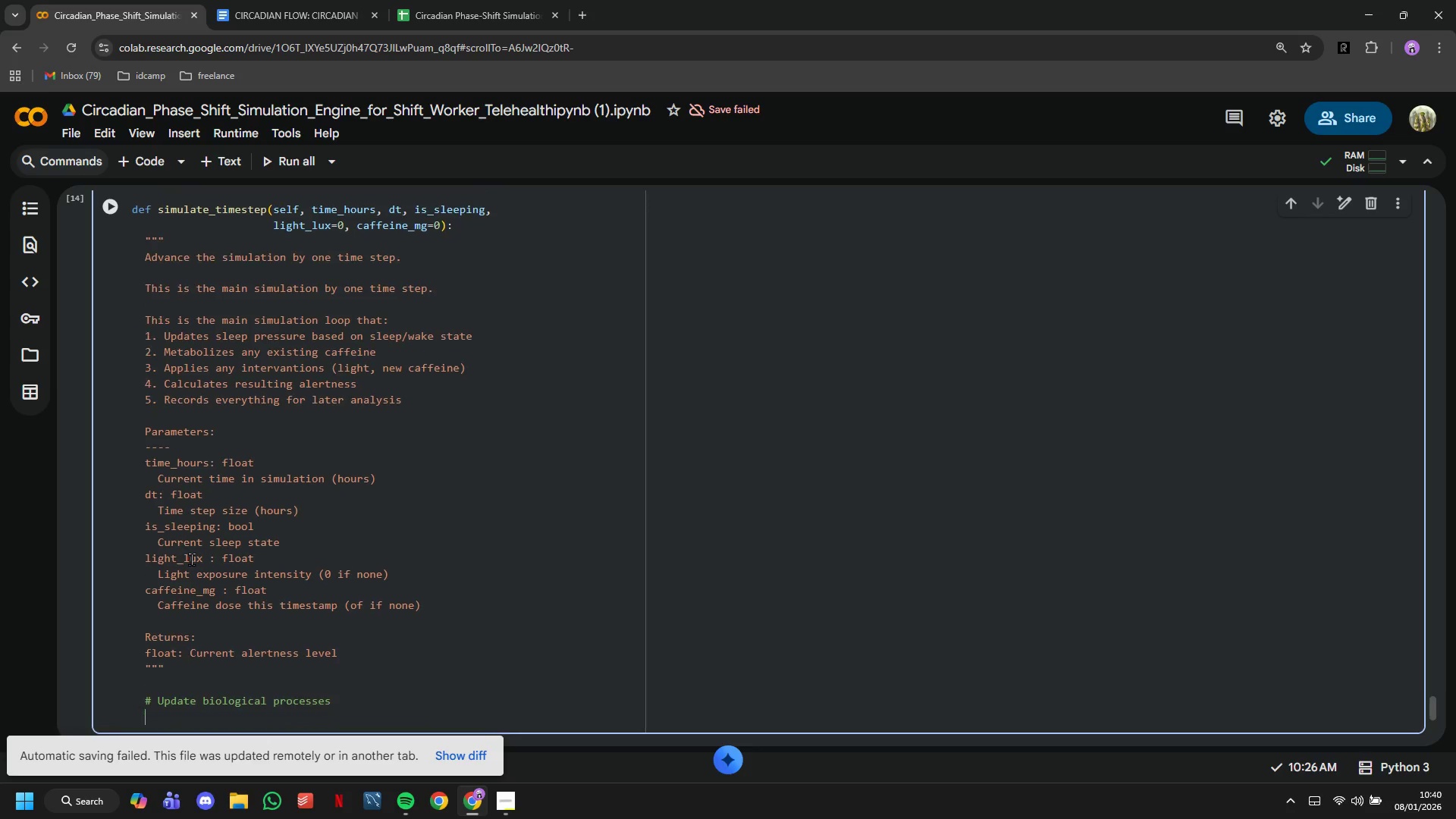 
key(Enter)
 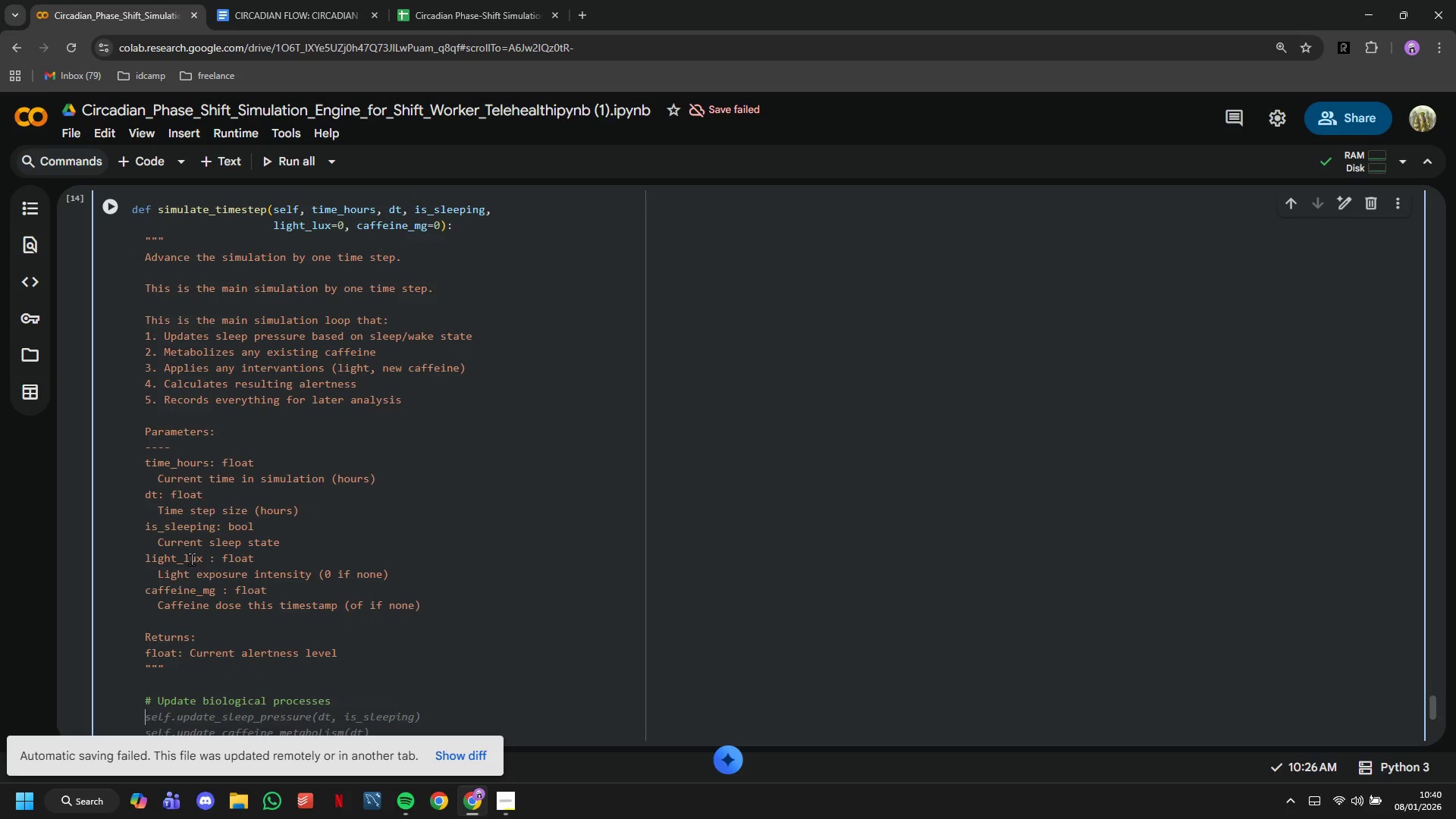 
type(self.update_sleep_pressure(dtm )
key(Backspace)
key(Backspace)
type(, isz)
key(Backspace)
type(_sleepinh)
key(Backspace)
type(g)
 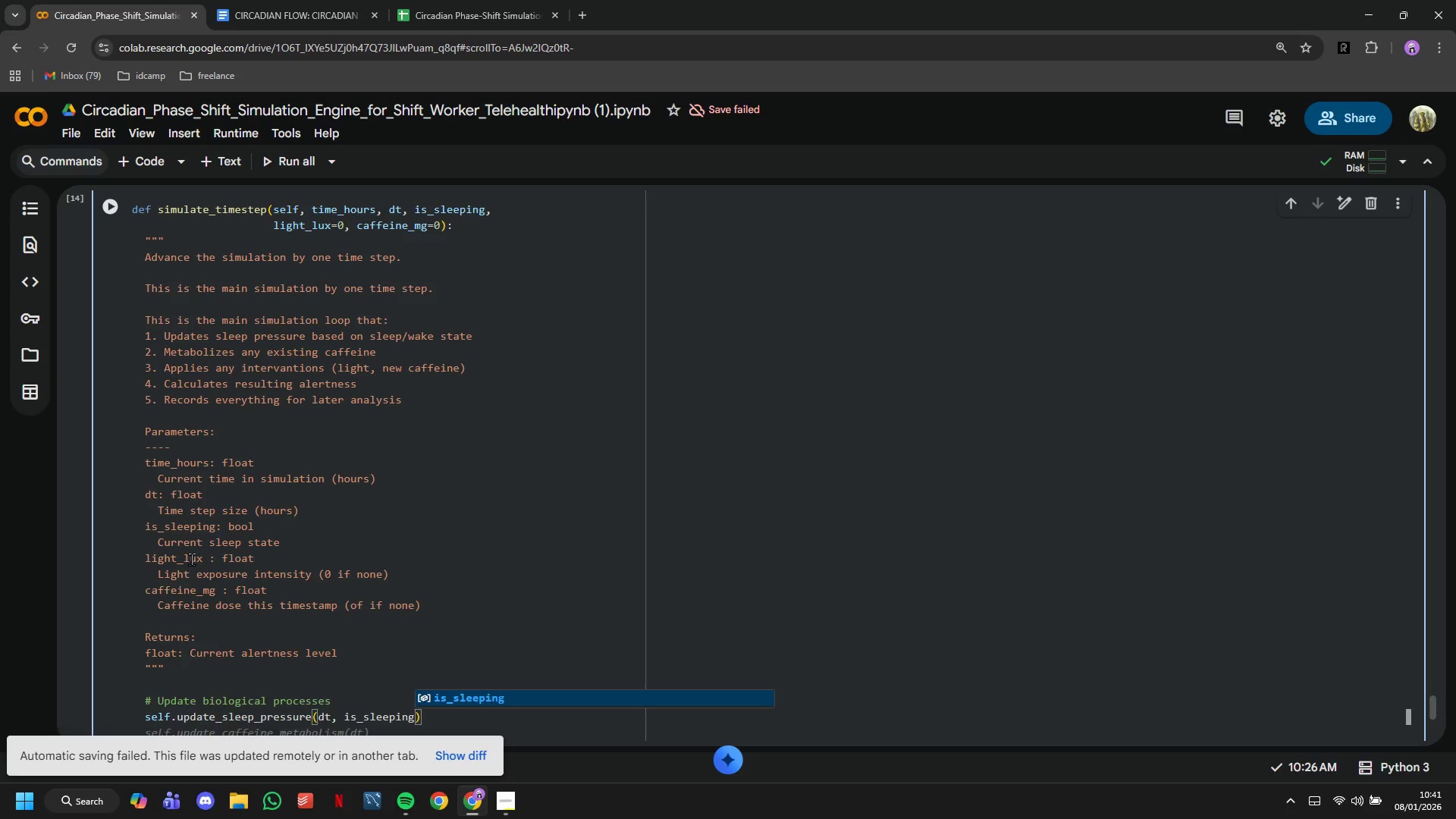 
key(ArrowRight)
 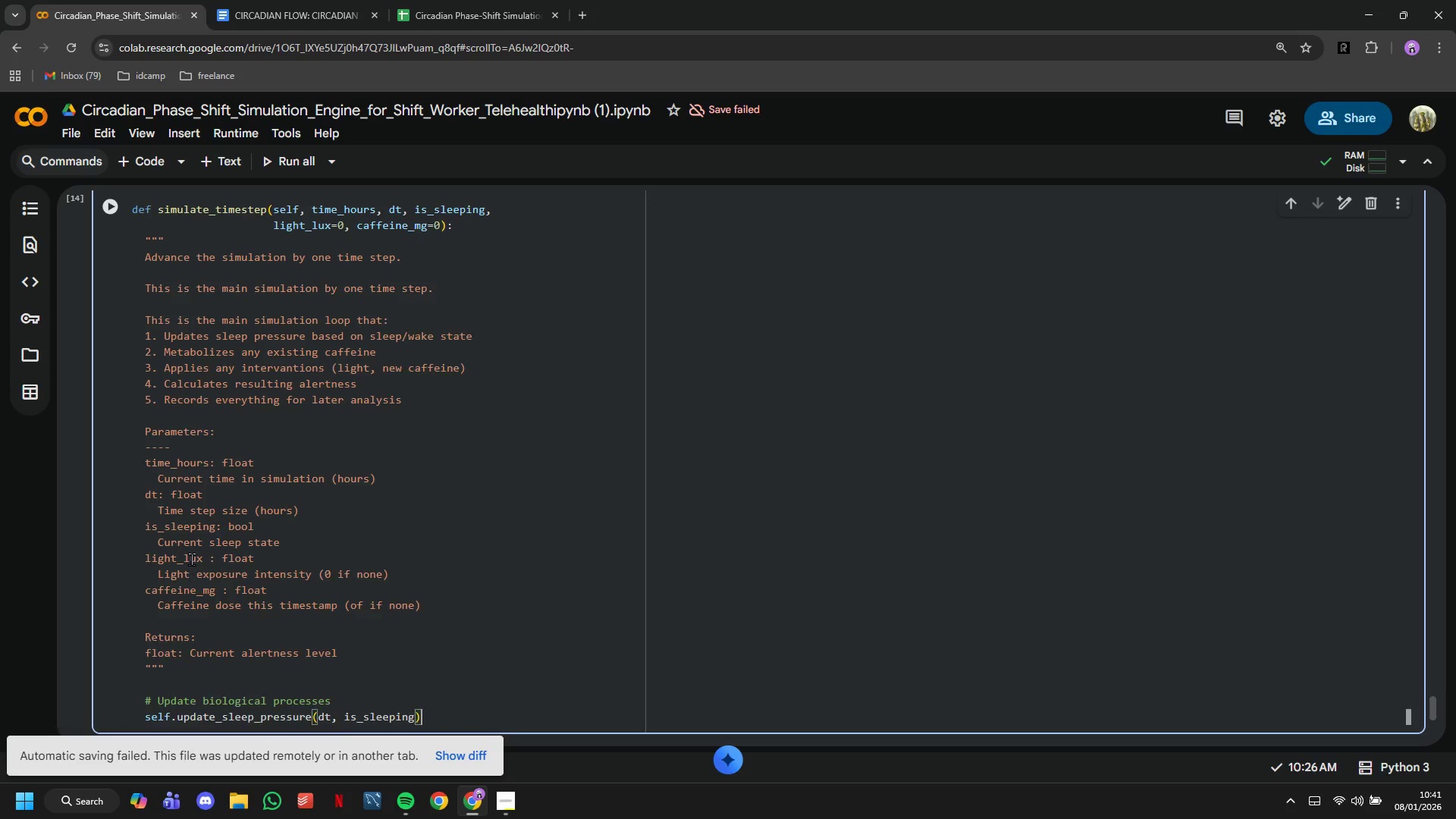 
key(Enter)
 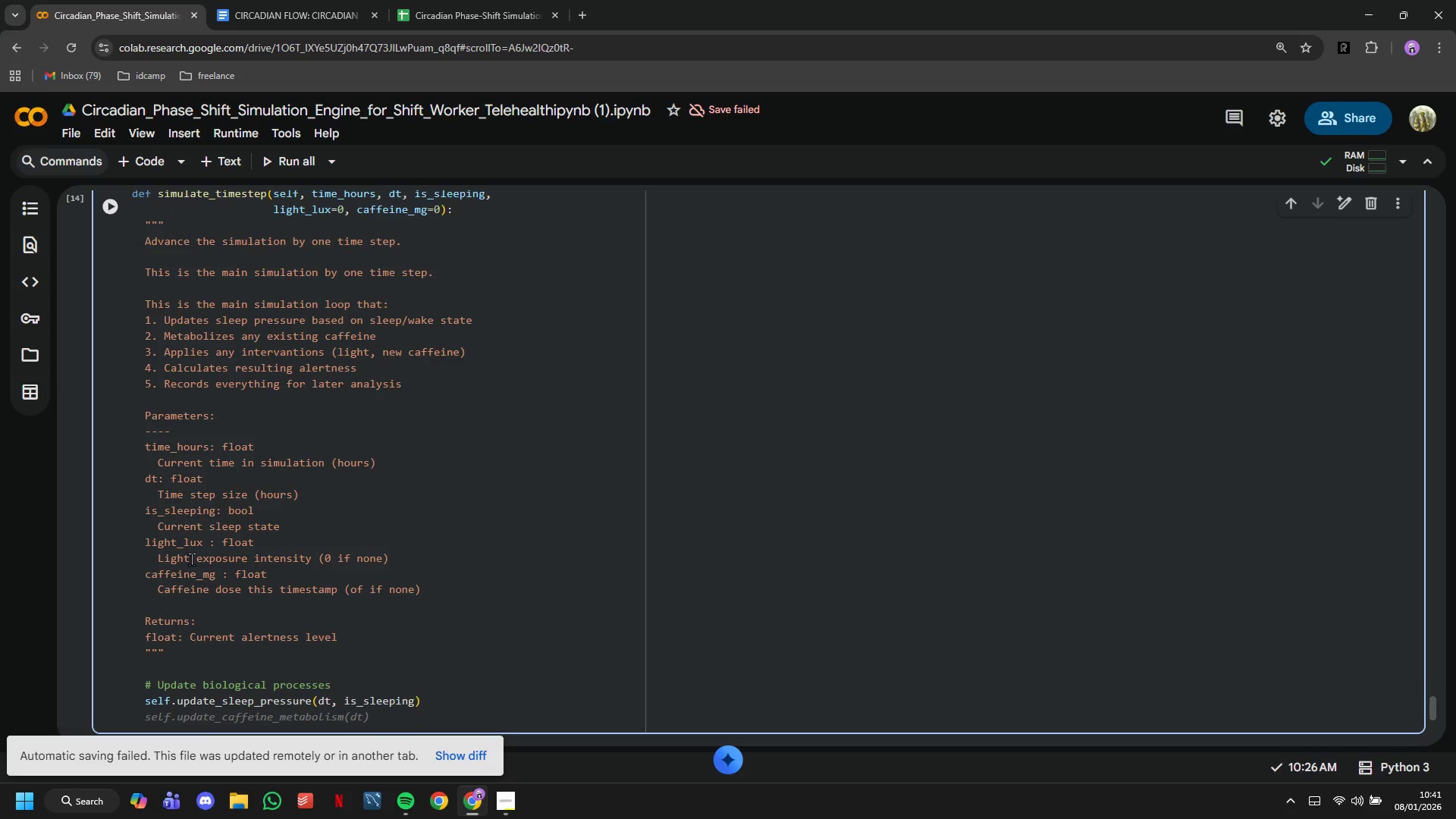 
scroll: coordinate [295, 515], scroll_direction: down, amount: 5.0
 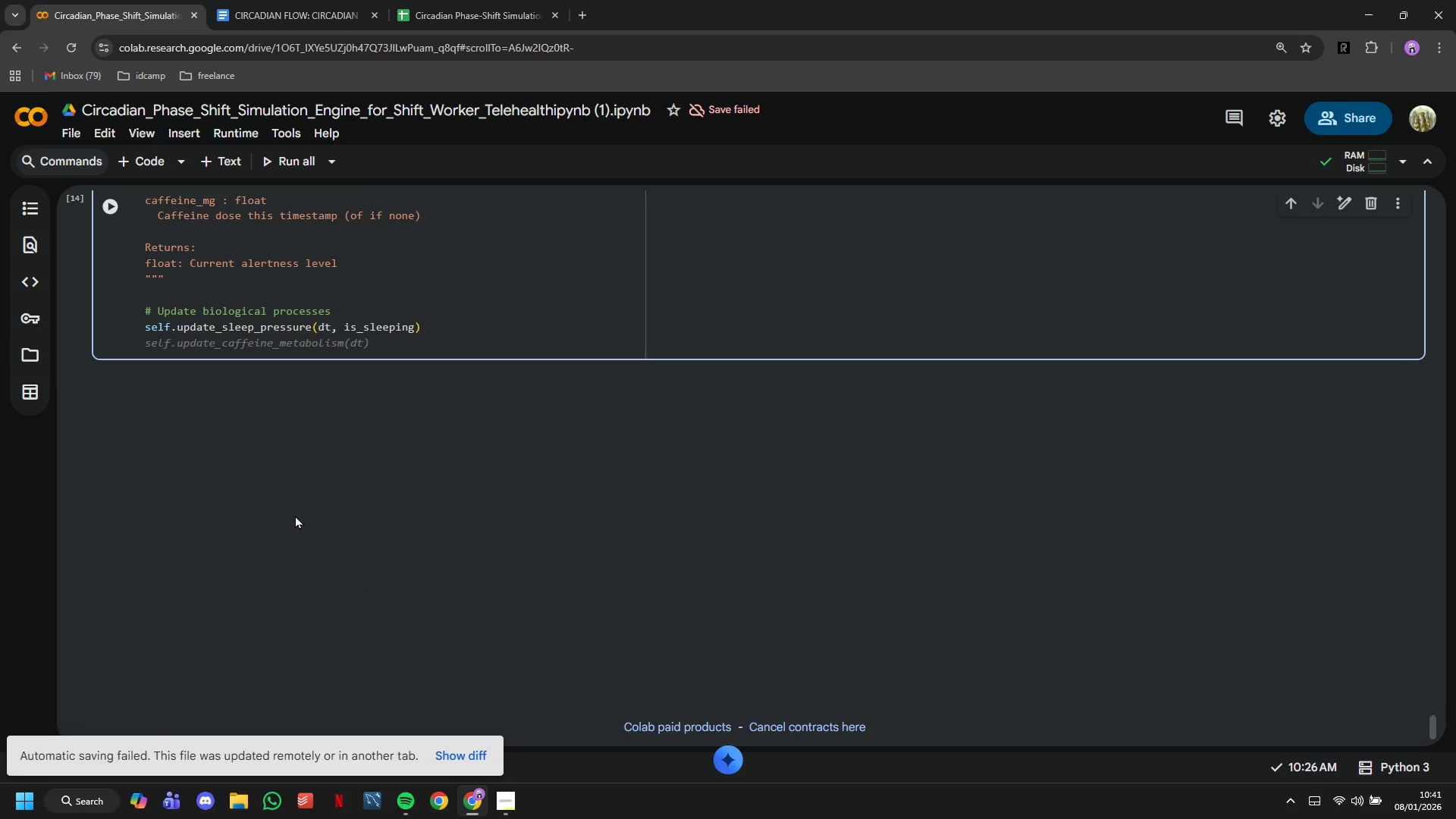 
type(self.update_caffeine)
 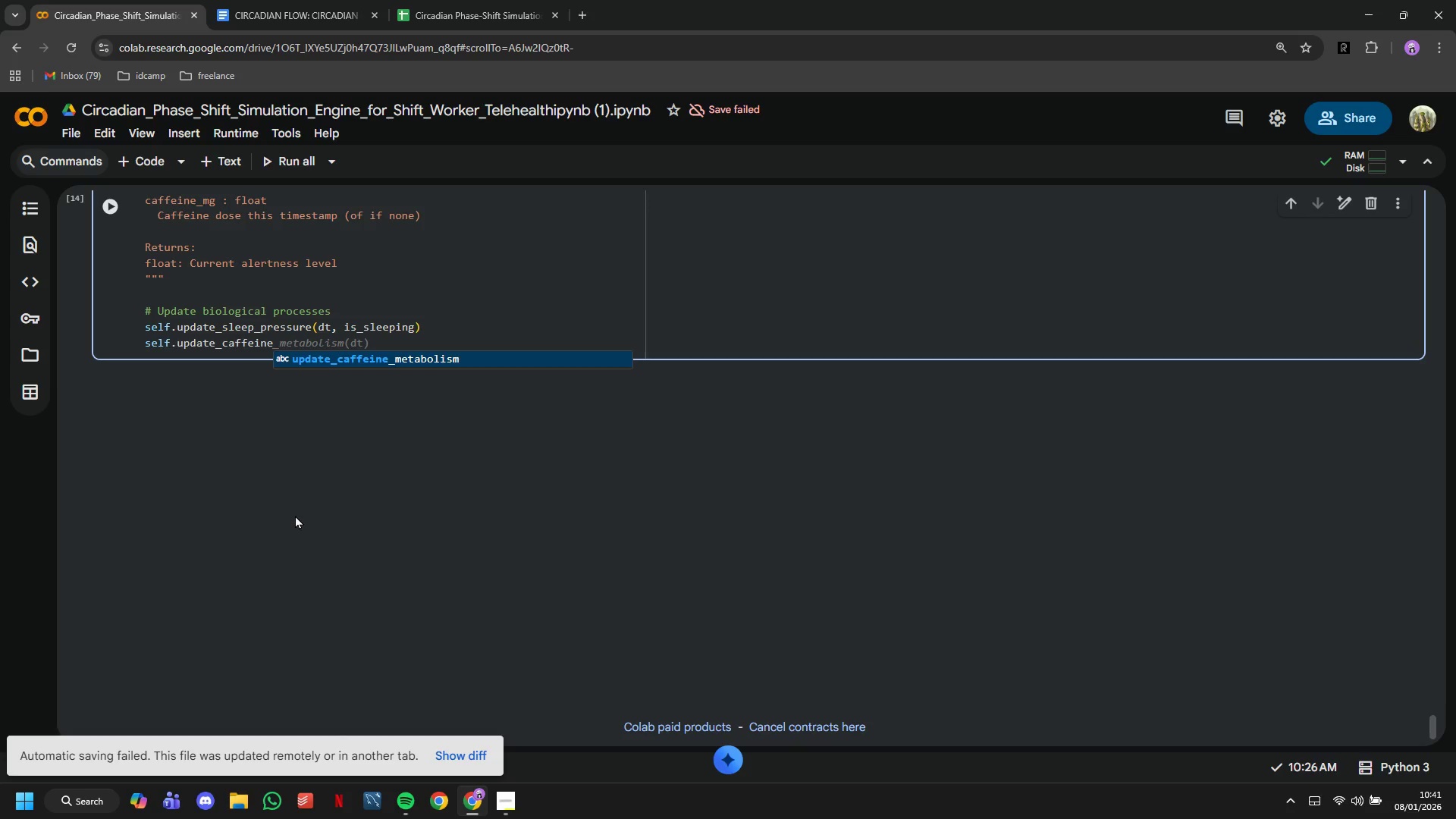 
type(_metabolism(dt)
 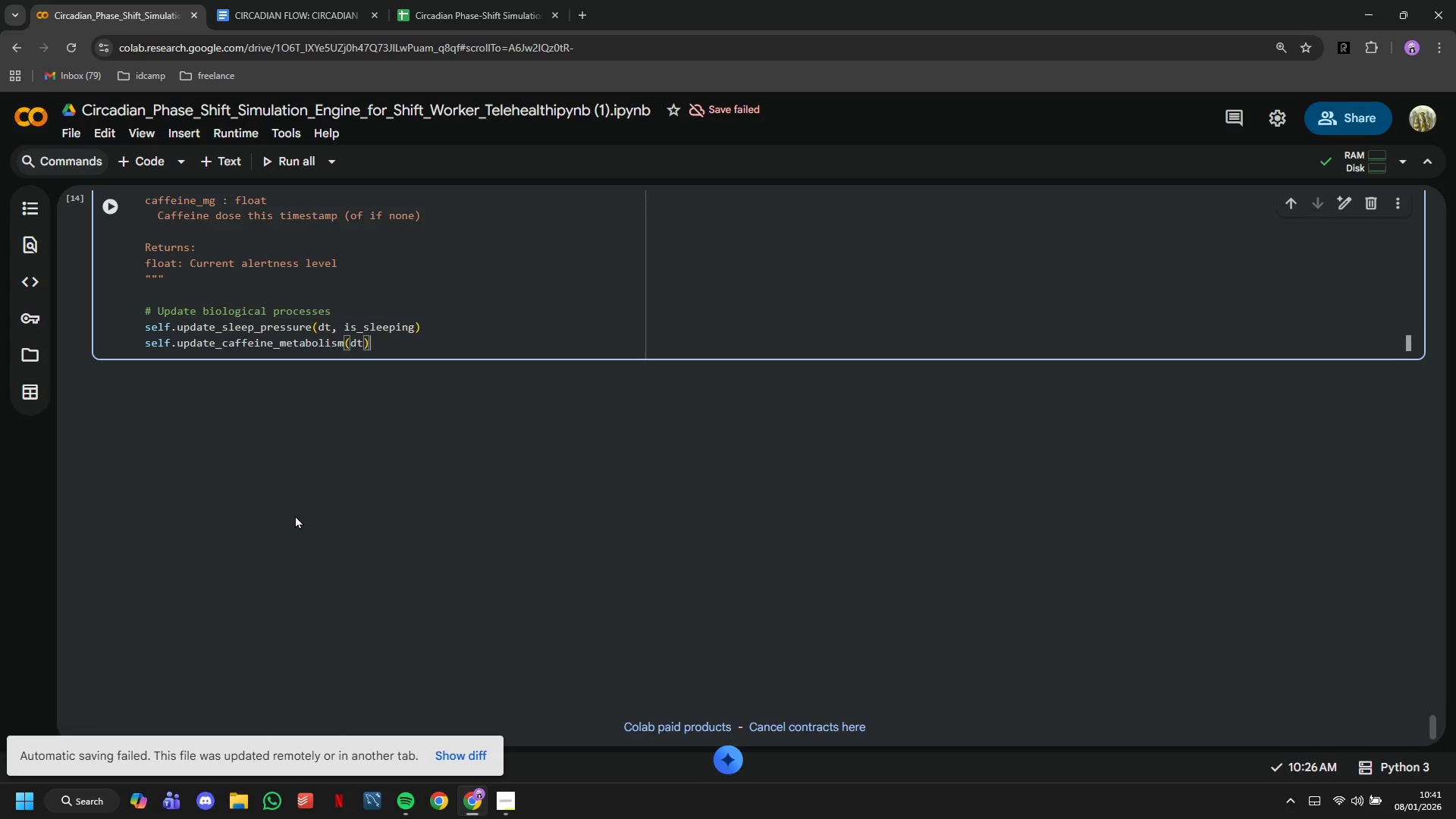 
 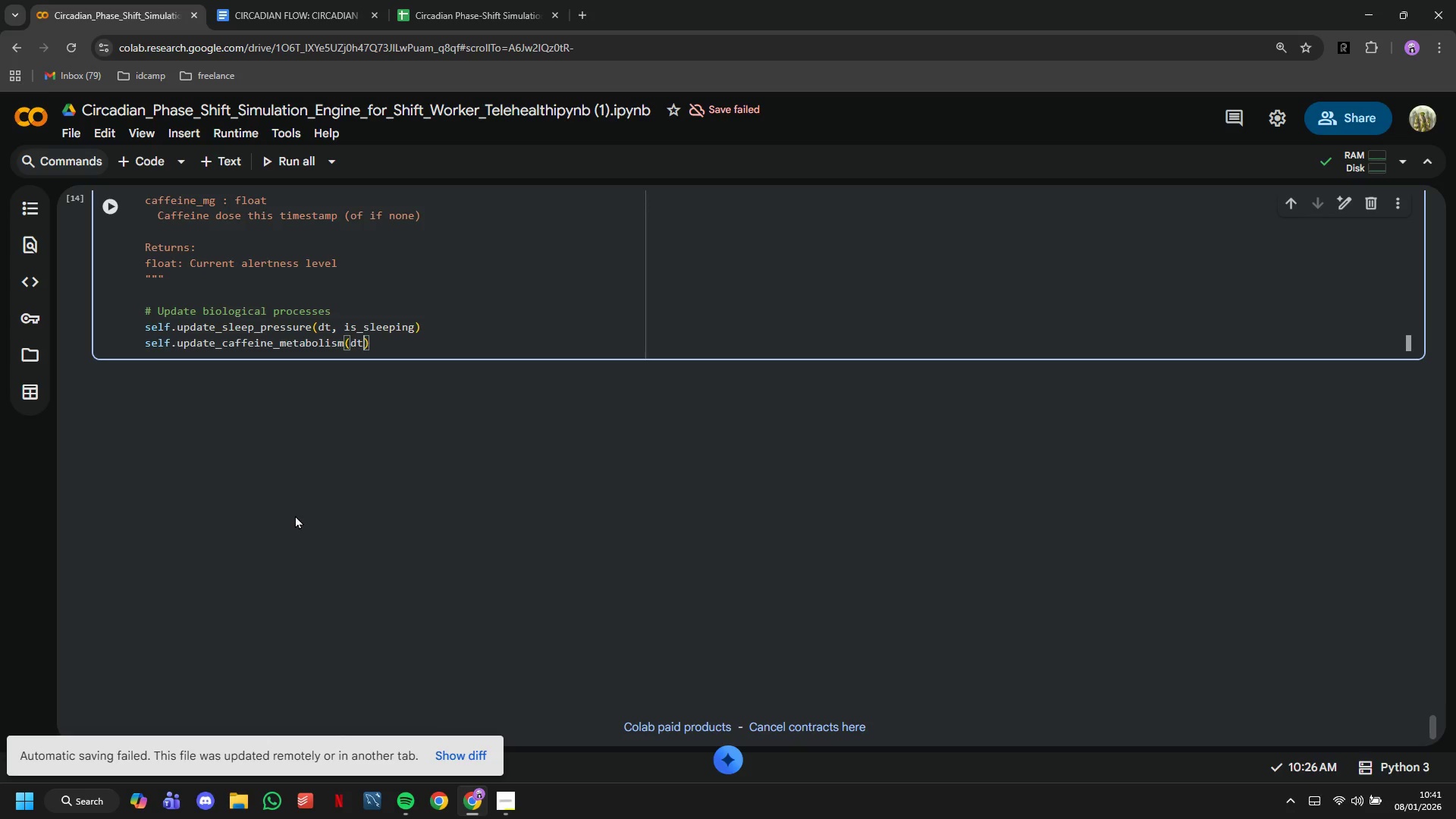 
key(ArrowRight)
 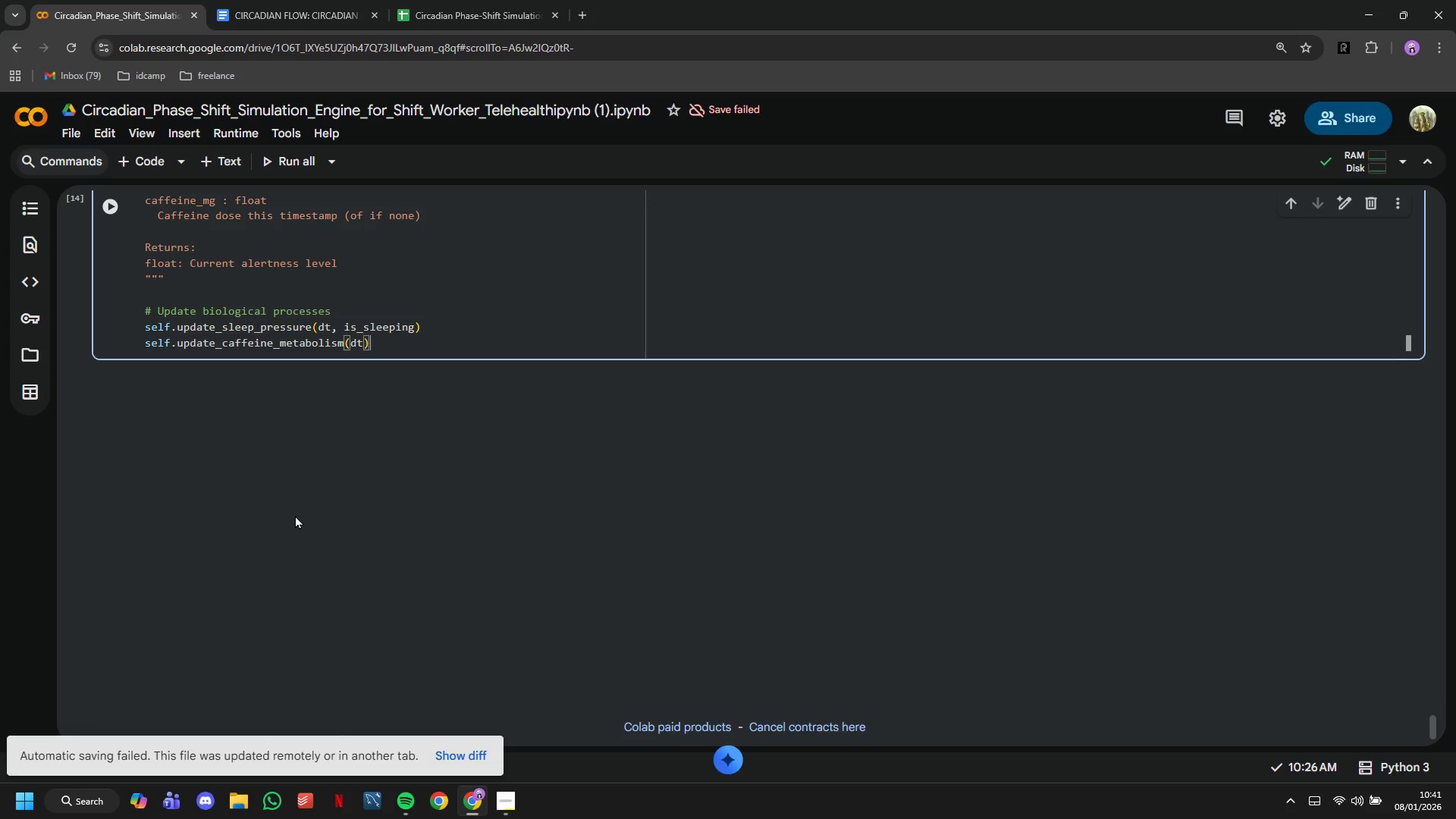 
key(Enter)
 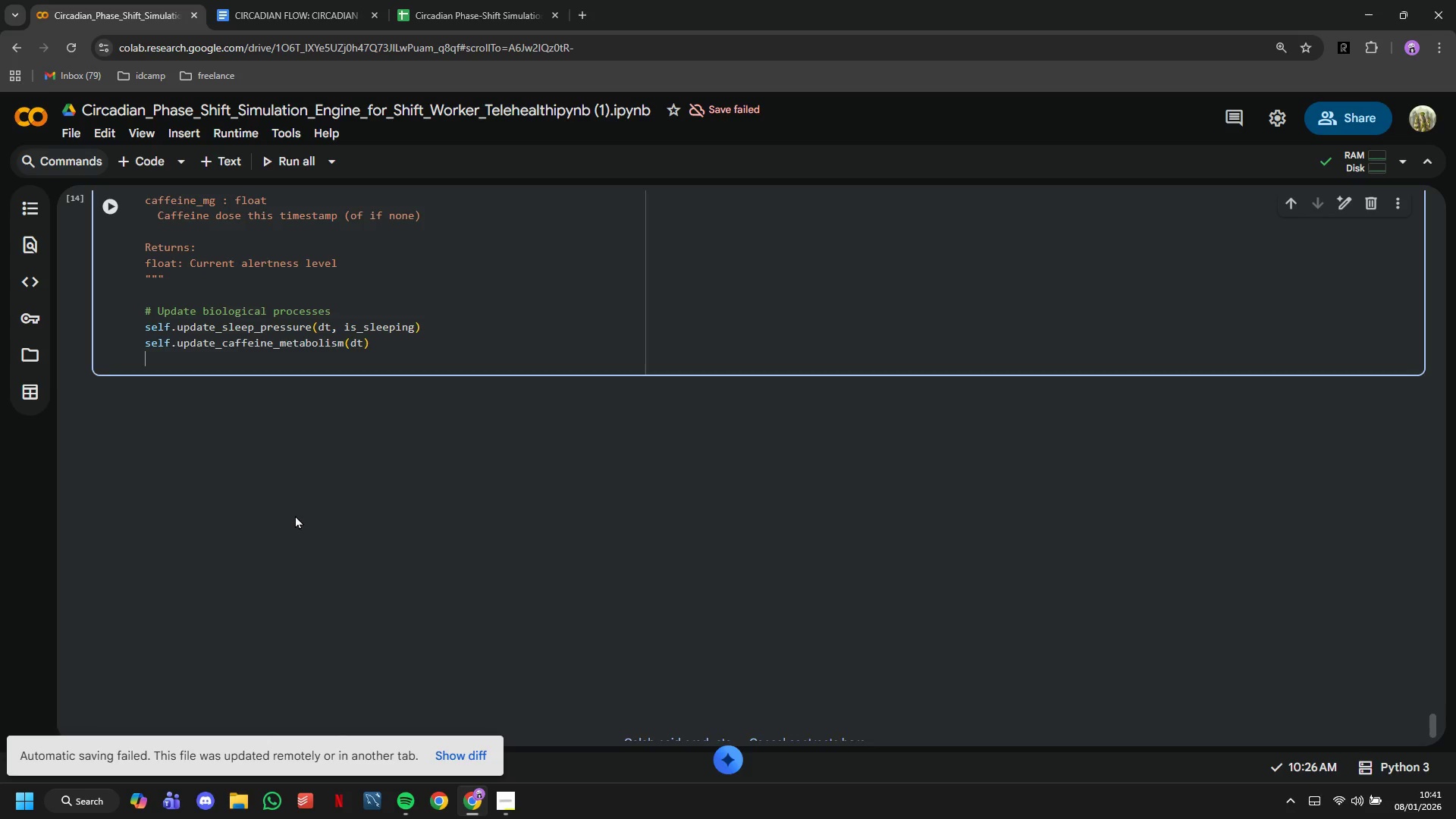 
key(Enter)
 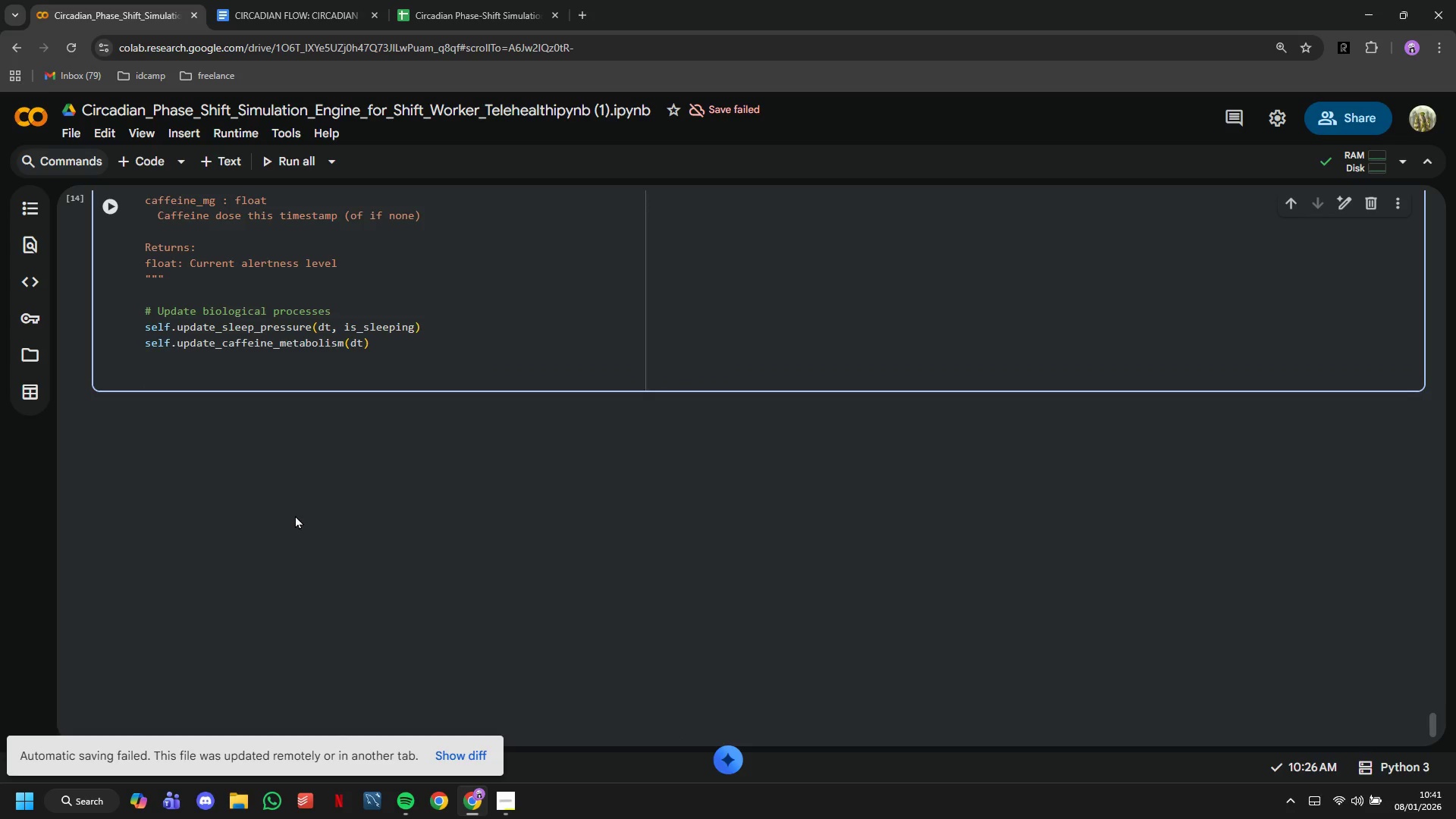 
wait(14.33)
 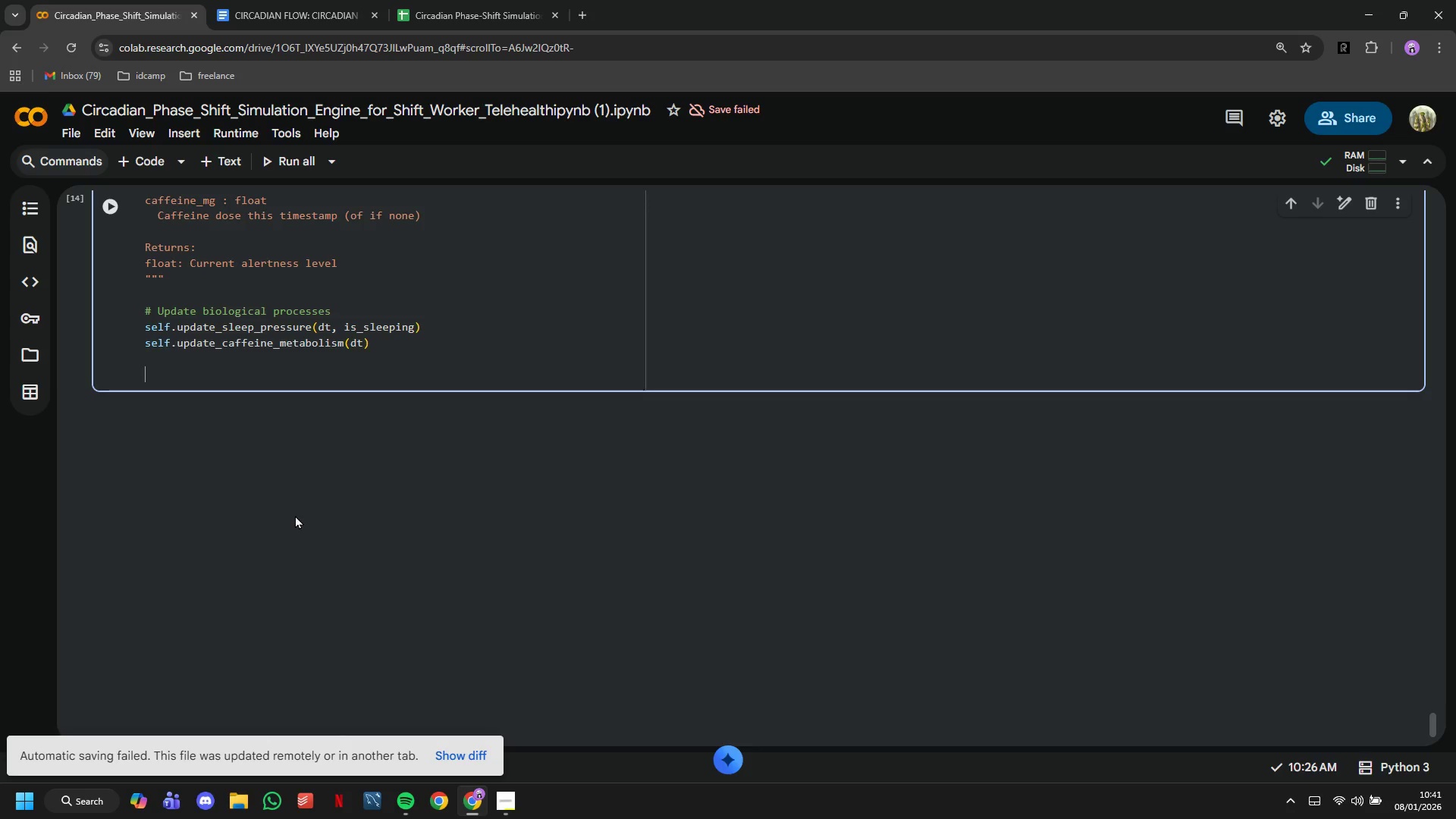 
type(# Apply )
 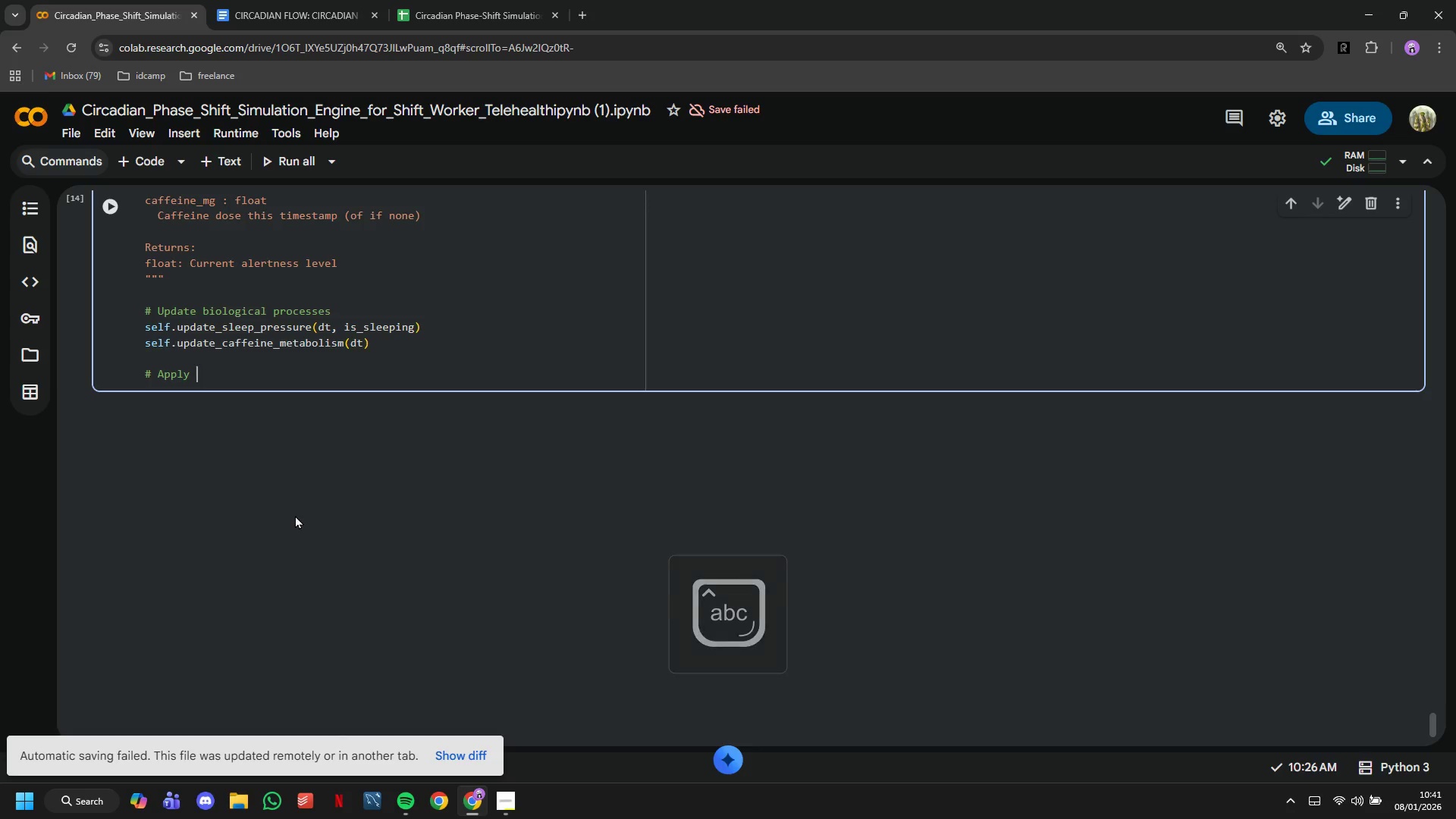 
type(intervantions if present)
 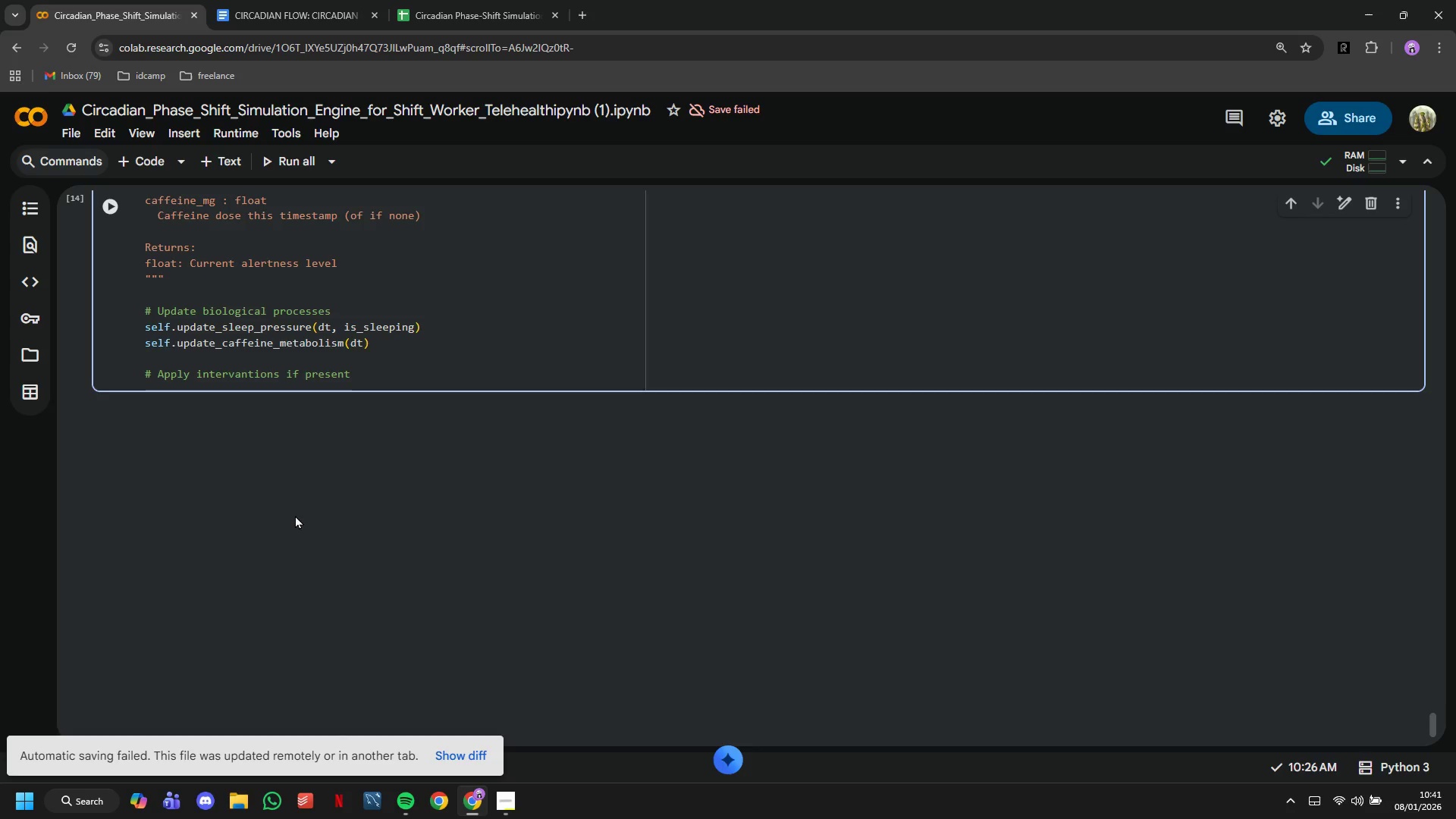 
key(Enter)
 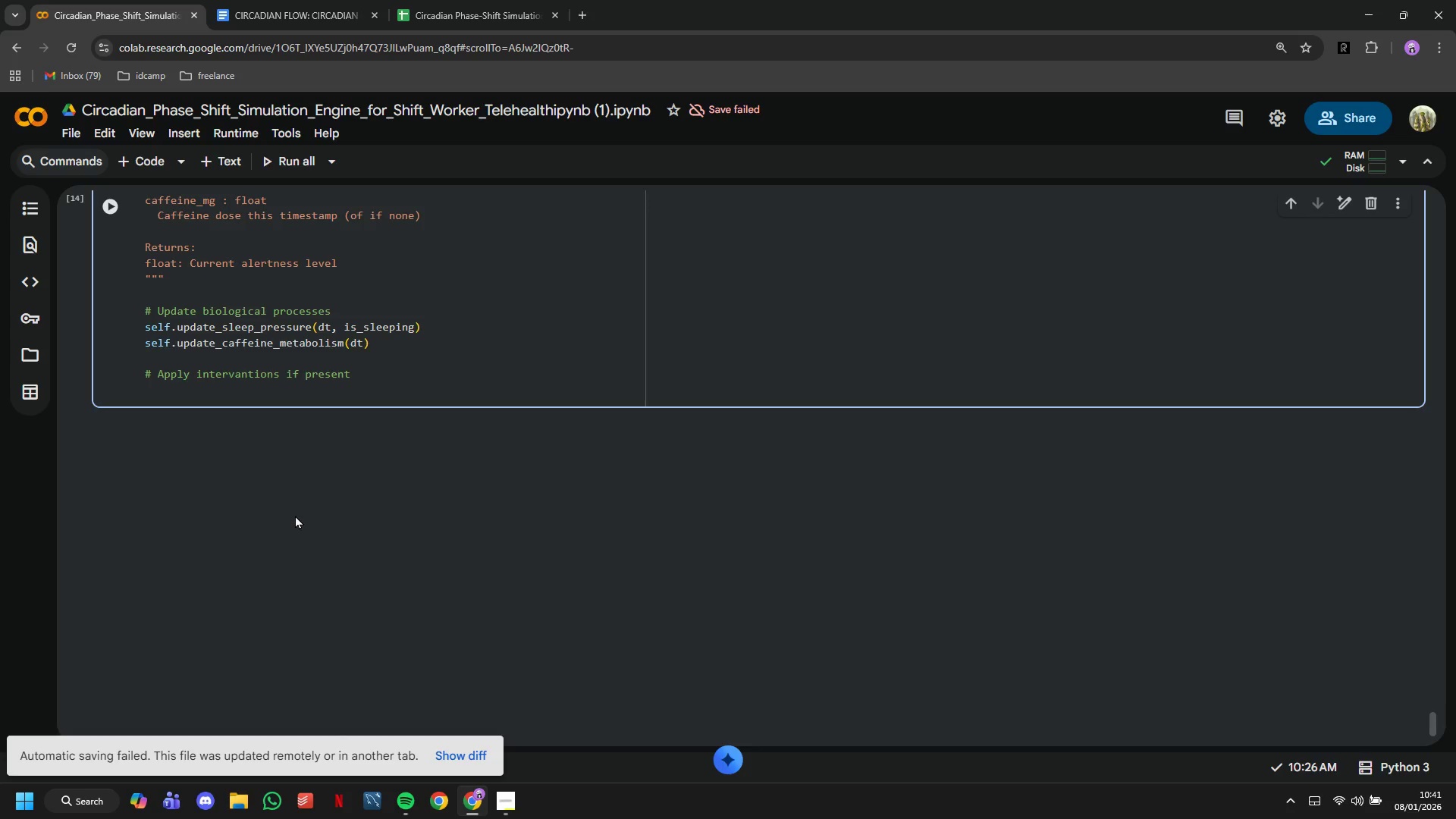 
type(phase_ahift = 0)
 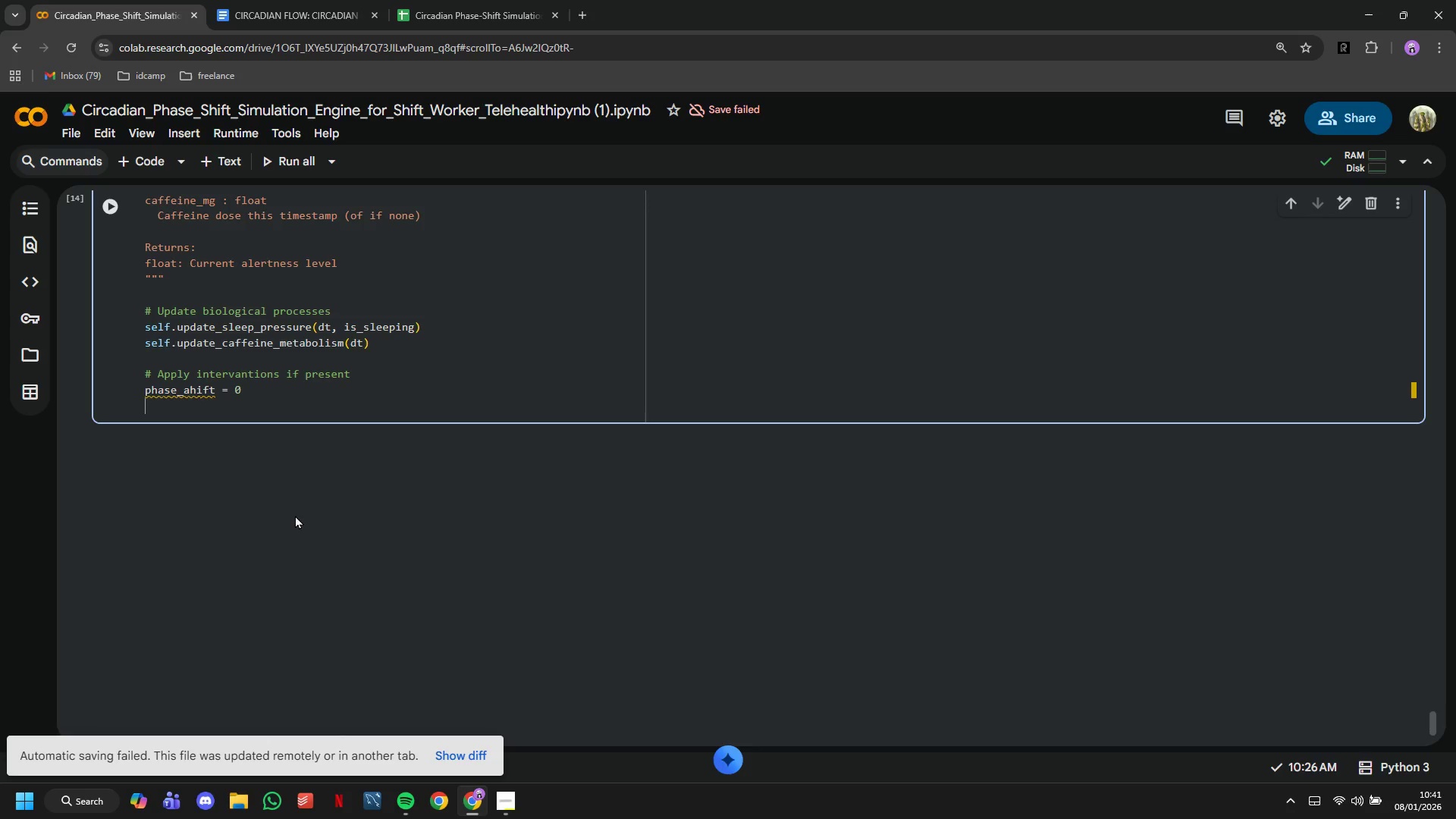 
key(Enter)
 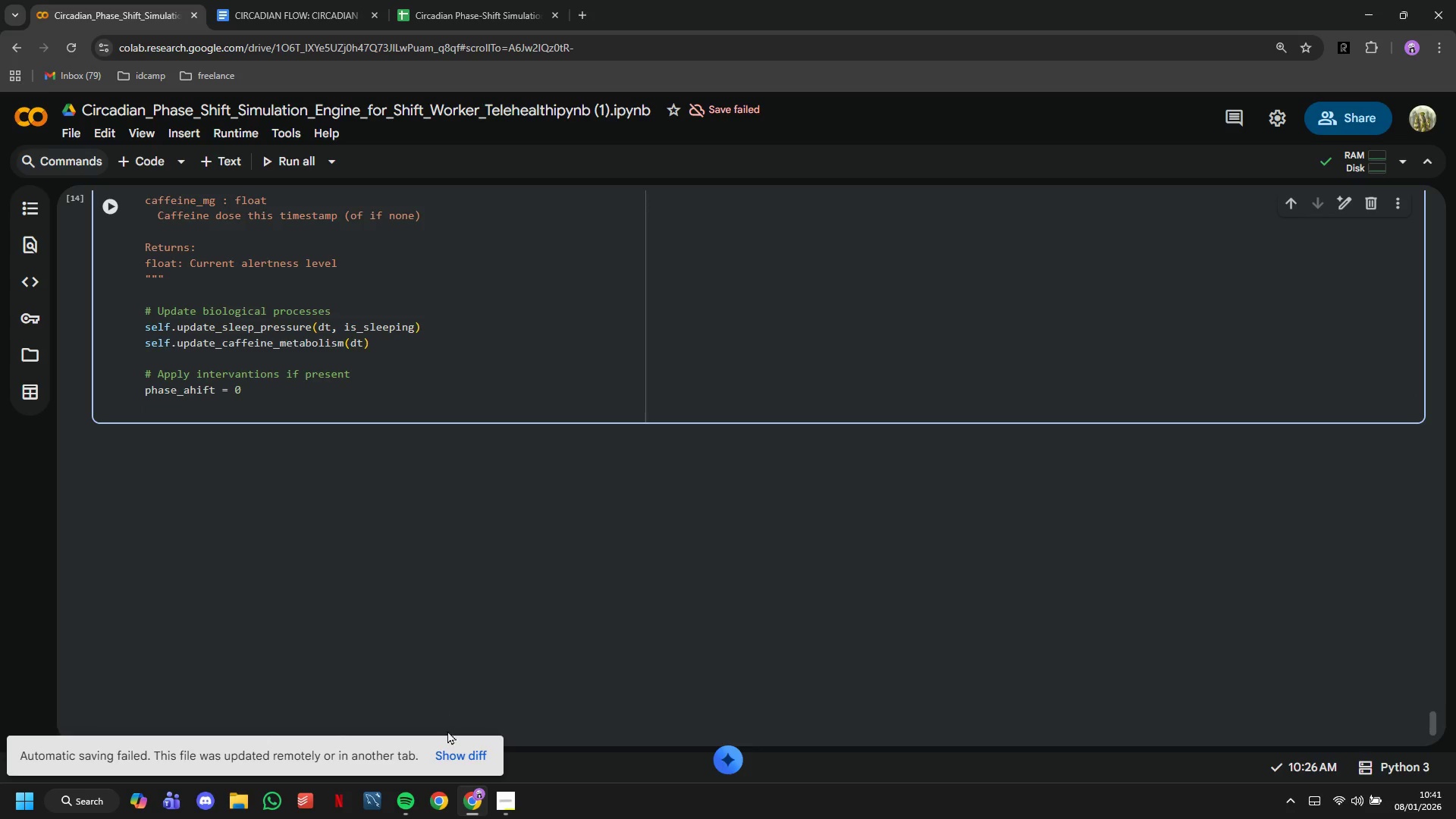 
left_click([513, 807])